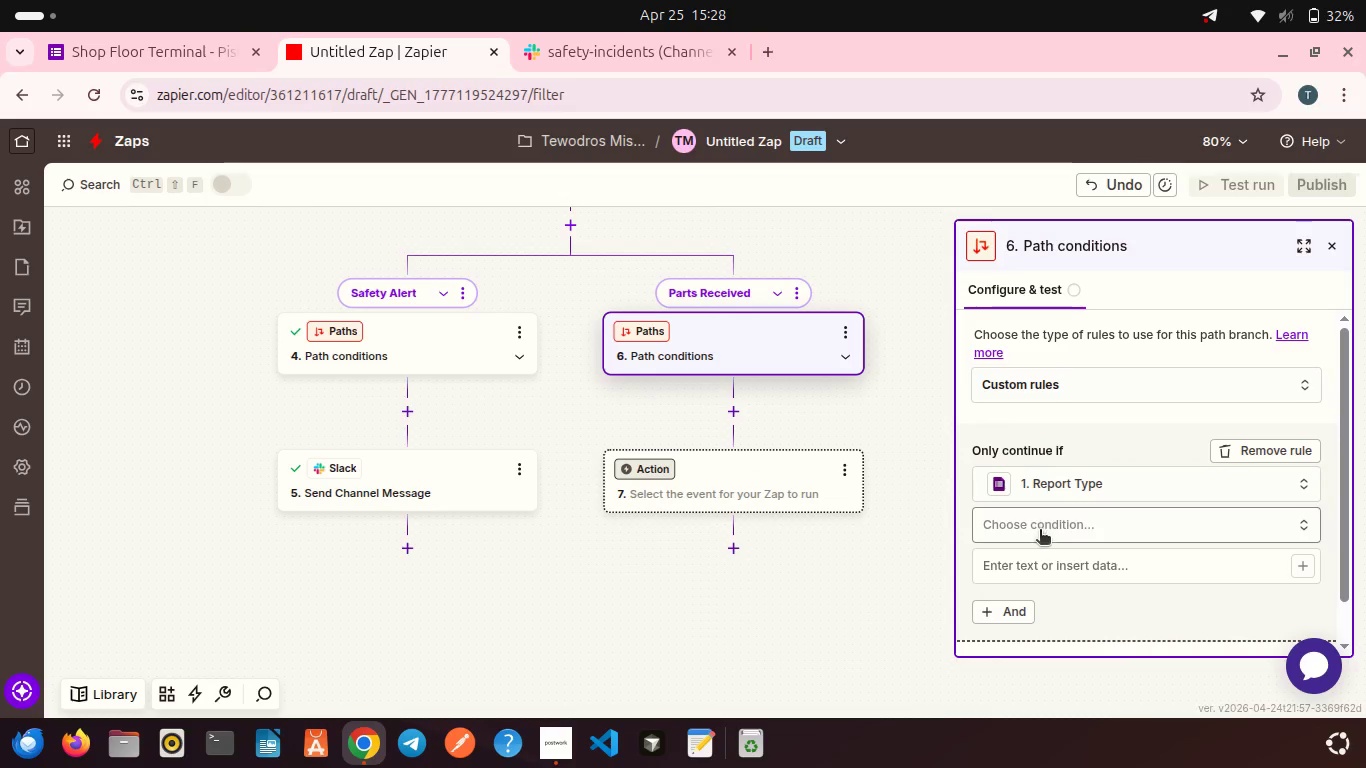 
left_click([1040, 531])
 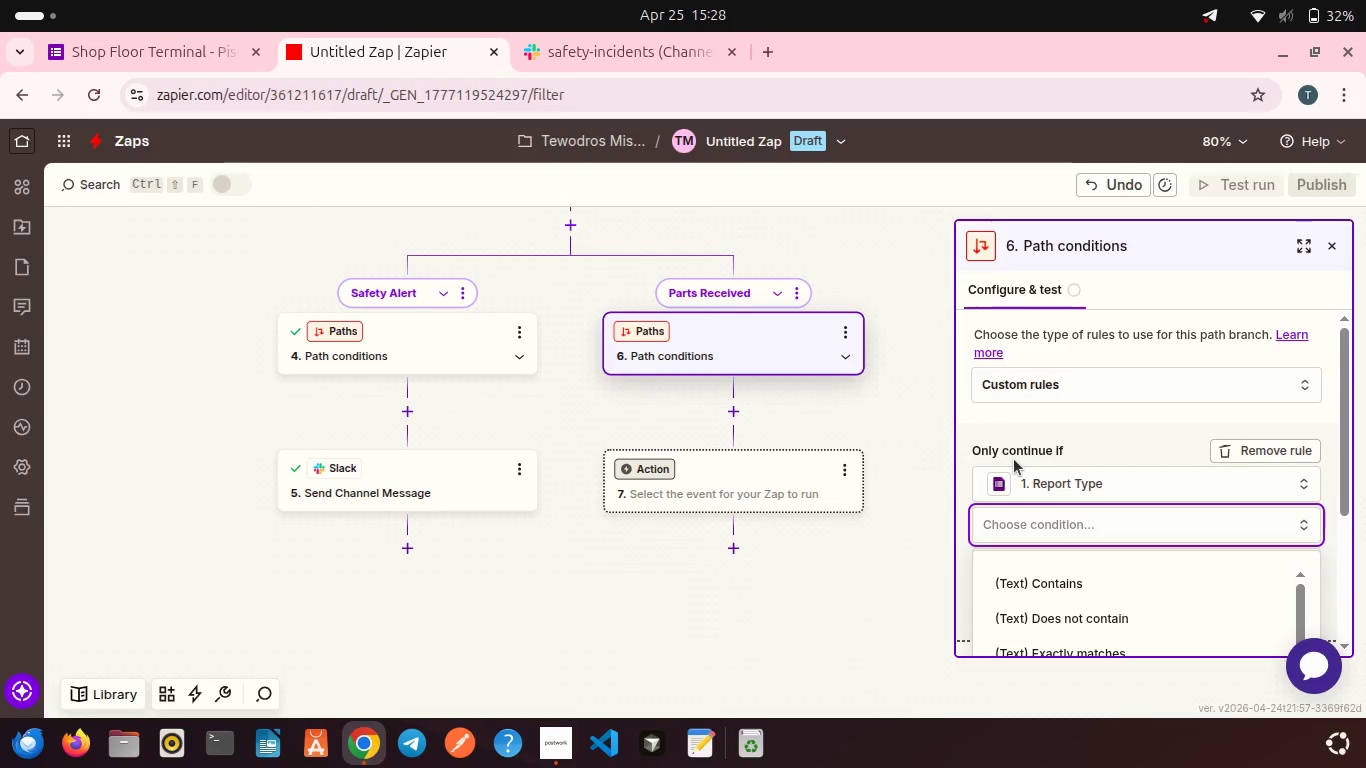 
scroll: coordinate [1014, 459], scroll_direction: down, amount: 1.0
 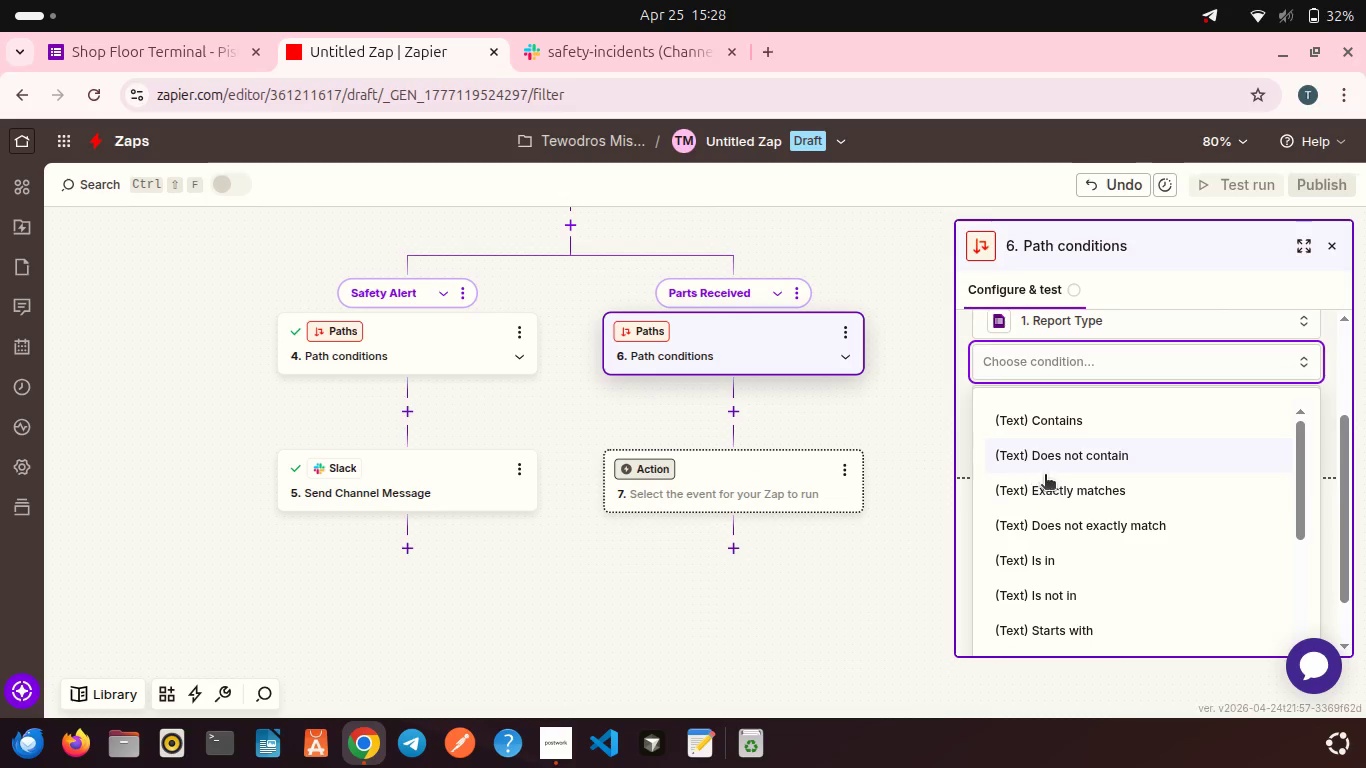 
left_click([1062, 485])
 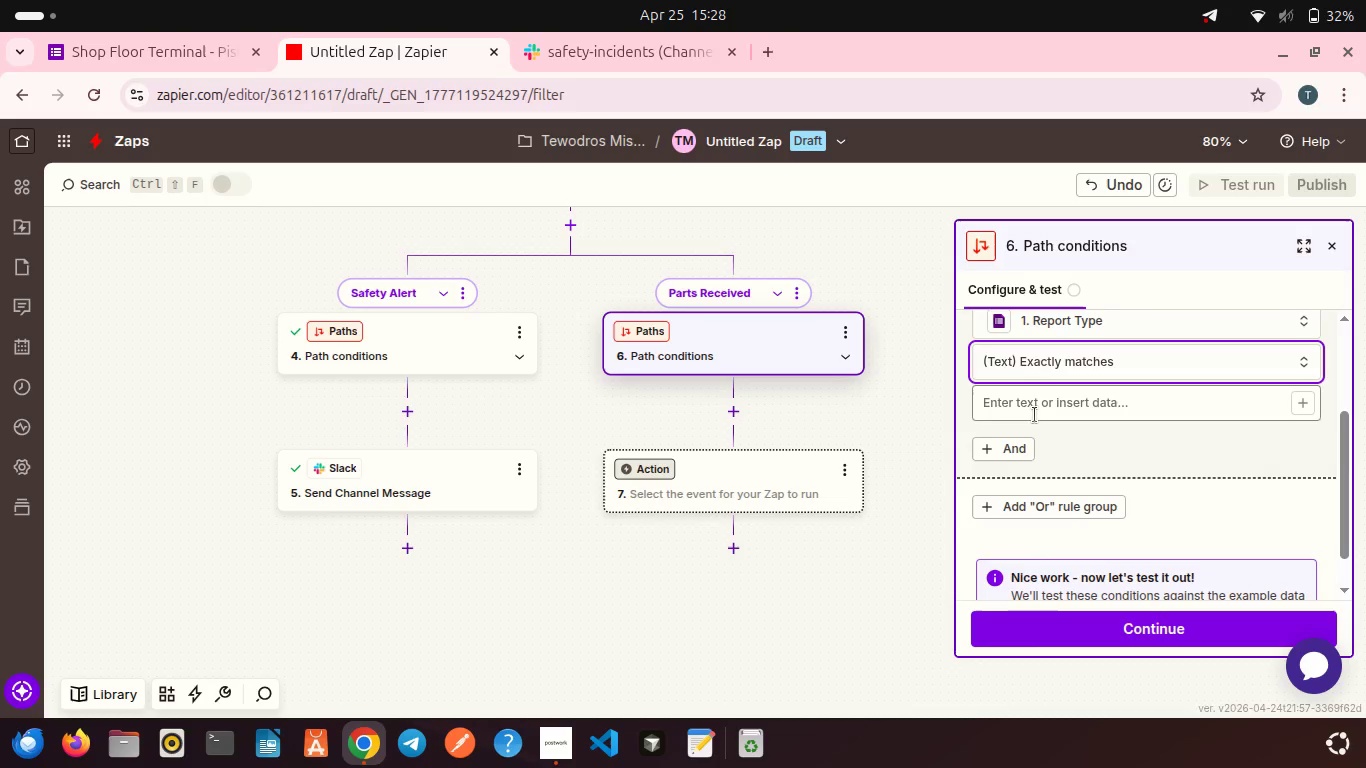 
type(Parts)
 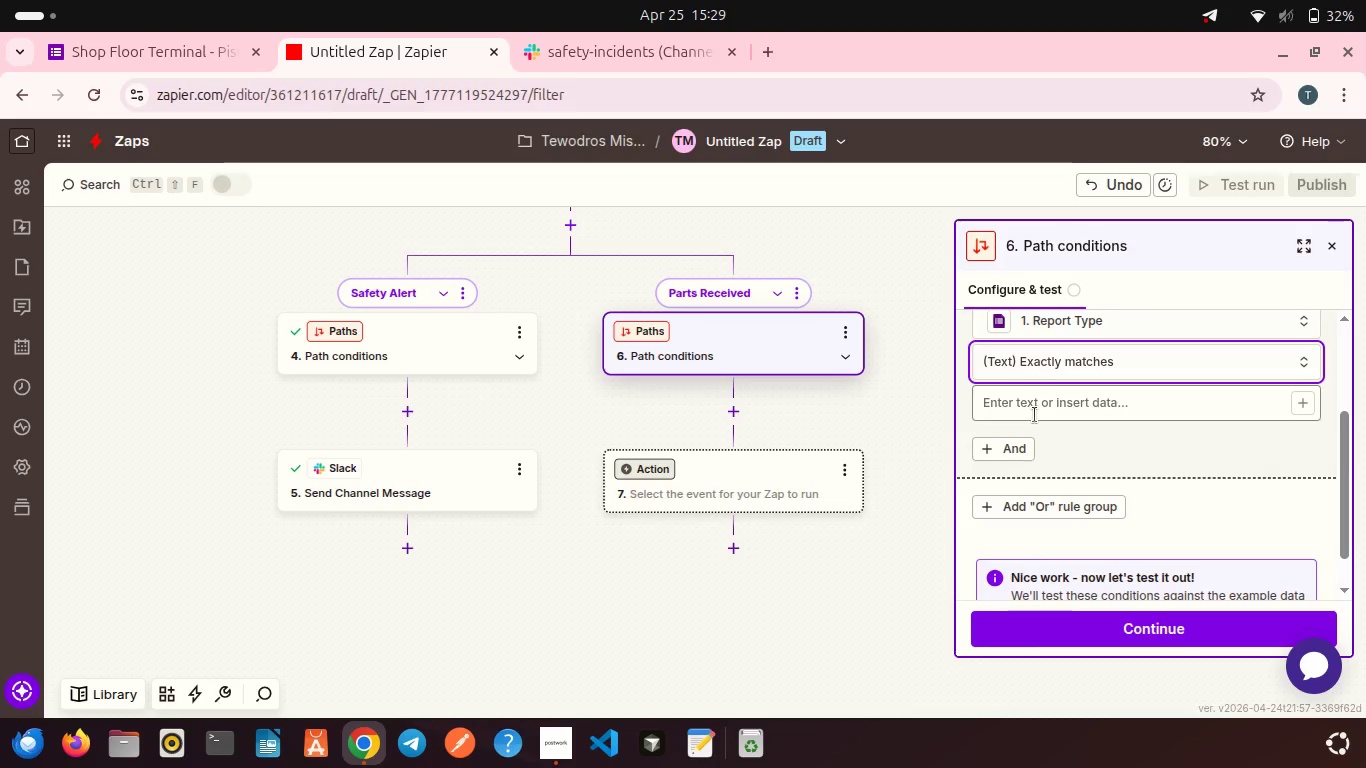 
left_click([1032, 408])
 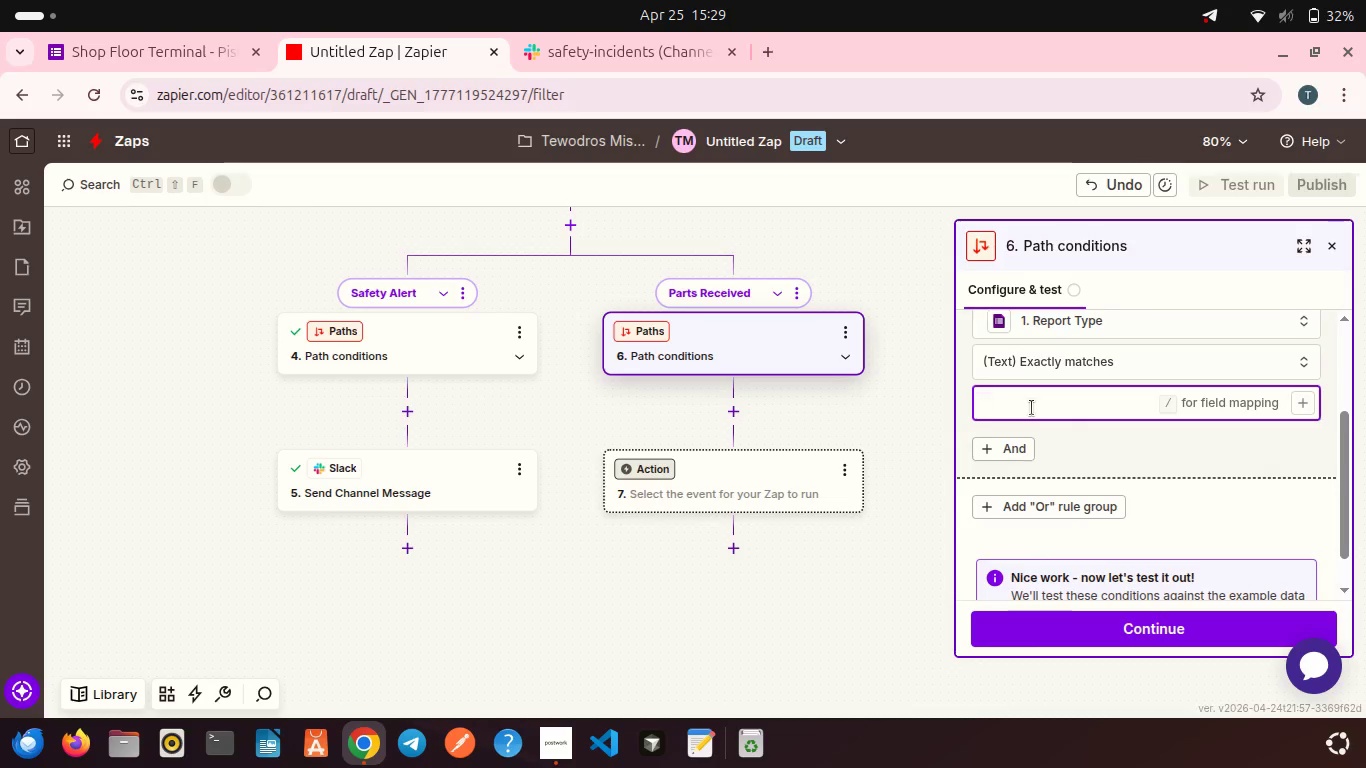 
type(Parts Received)
 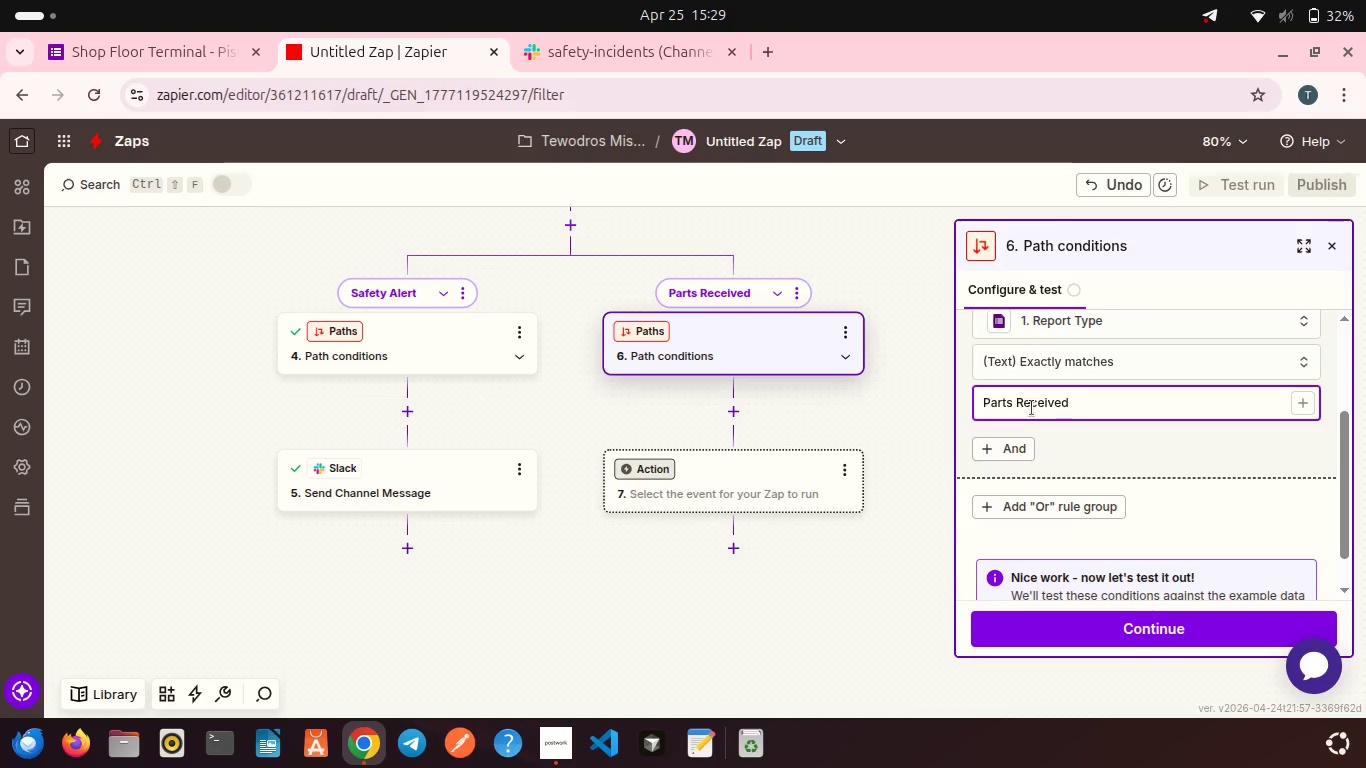 
wait(7.85)
 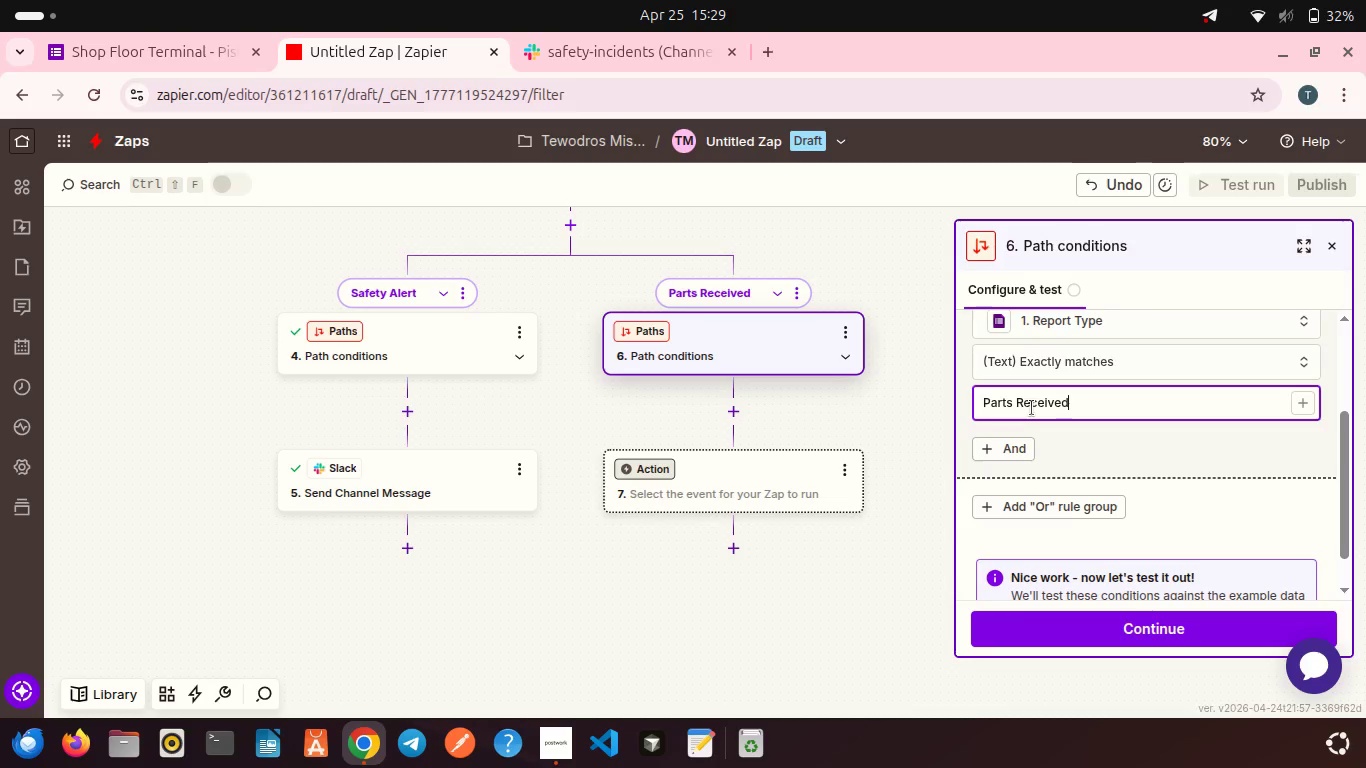 
scroll: coordinate [1088, 424], scroll_direction: down, amount: 1.0
 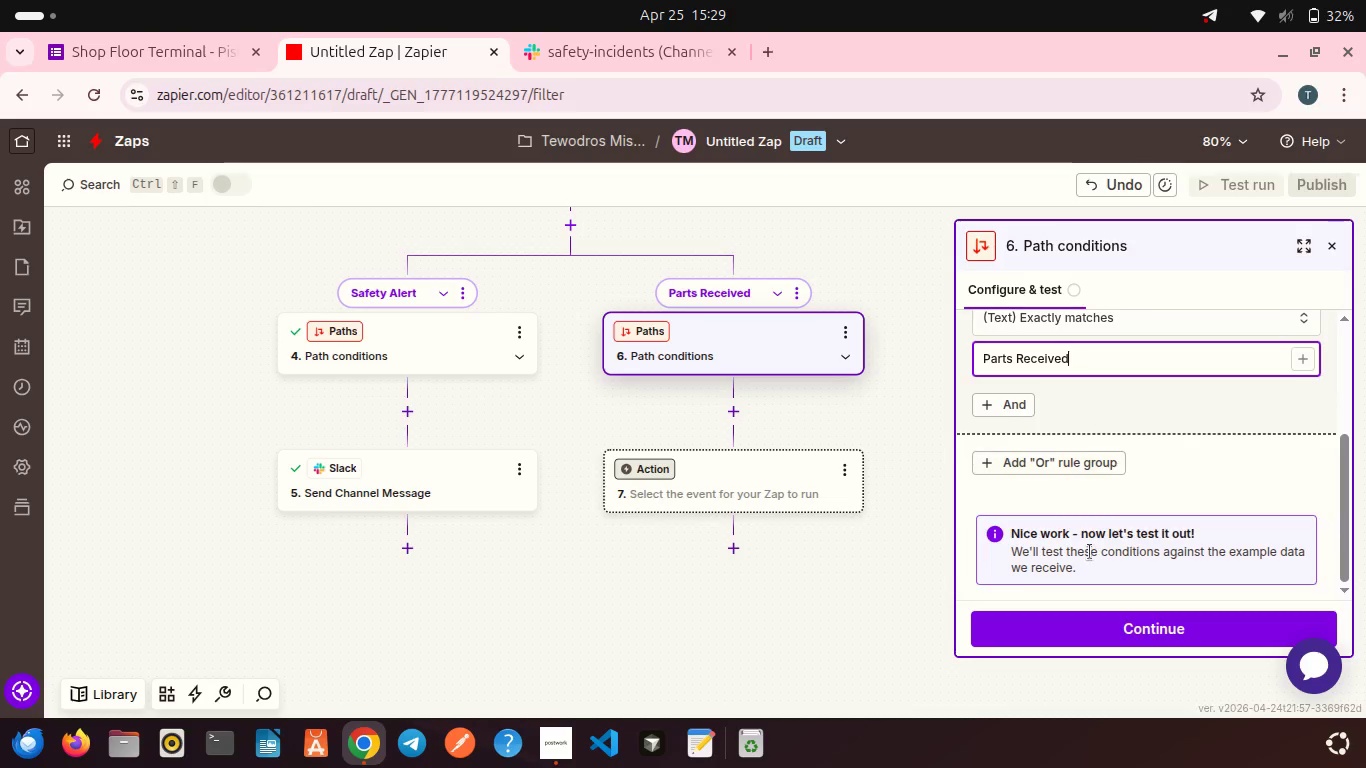 
left_click([1115, 628])
 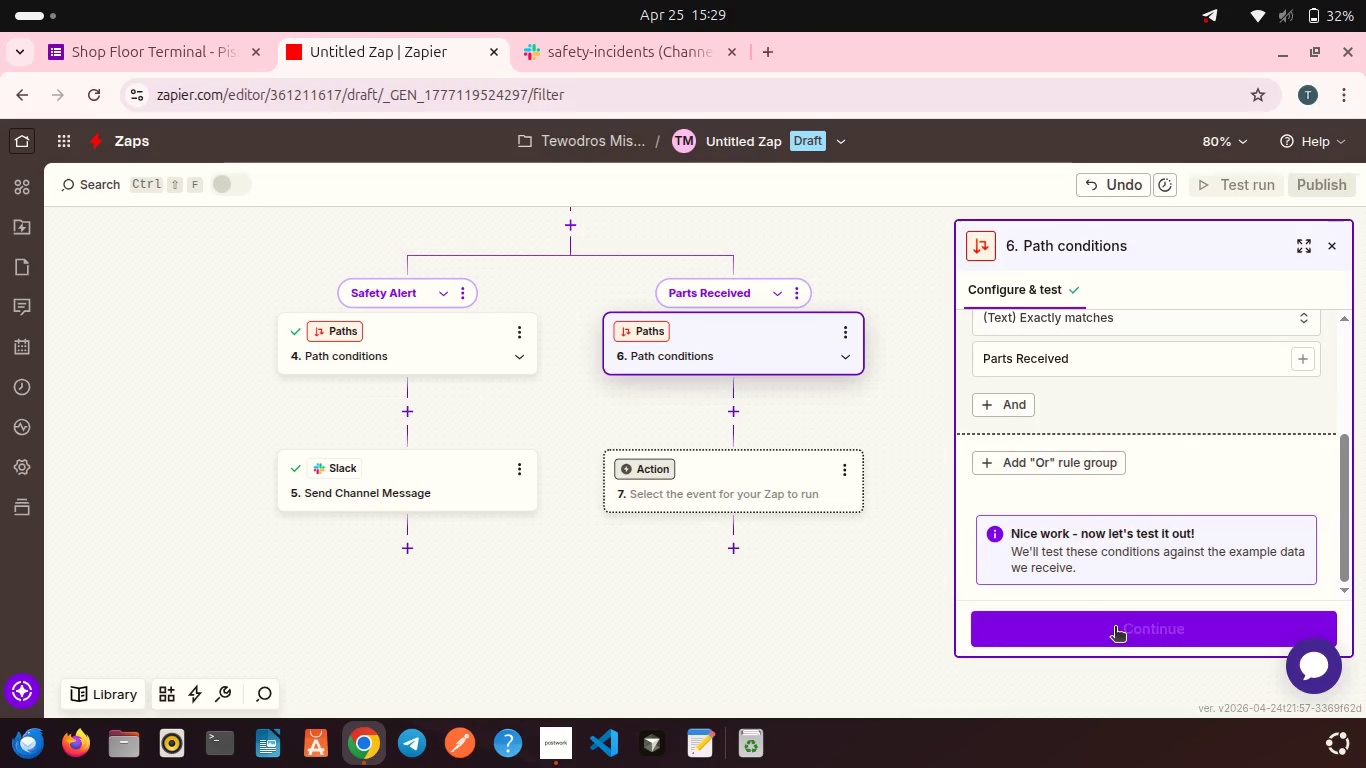 
scroll: coordinate [1073, 519], scroll_direction: down, amount: 8.0
 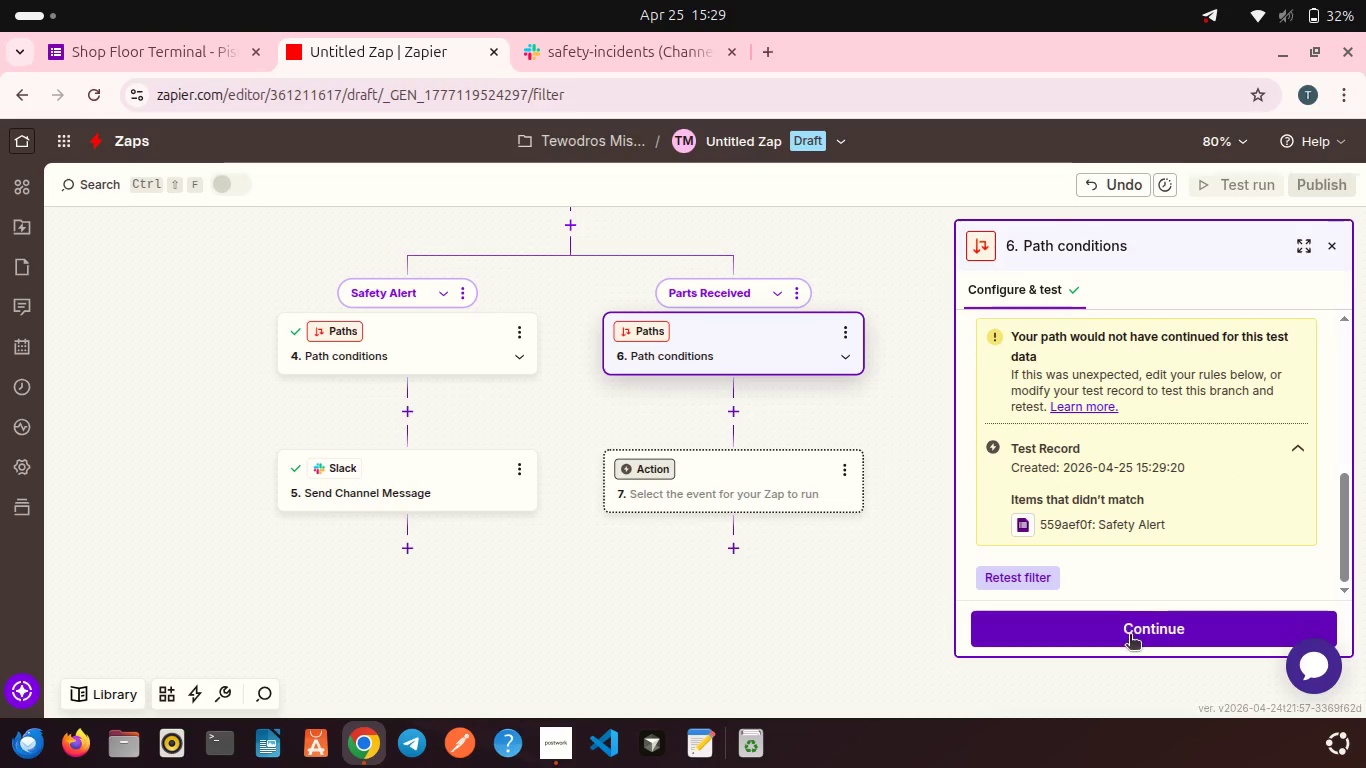 
left_click([1130, 636])
 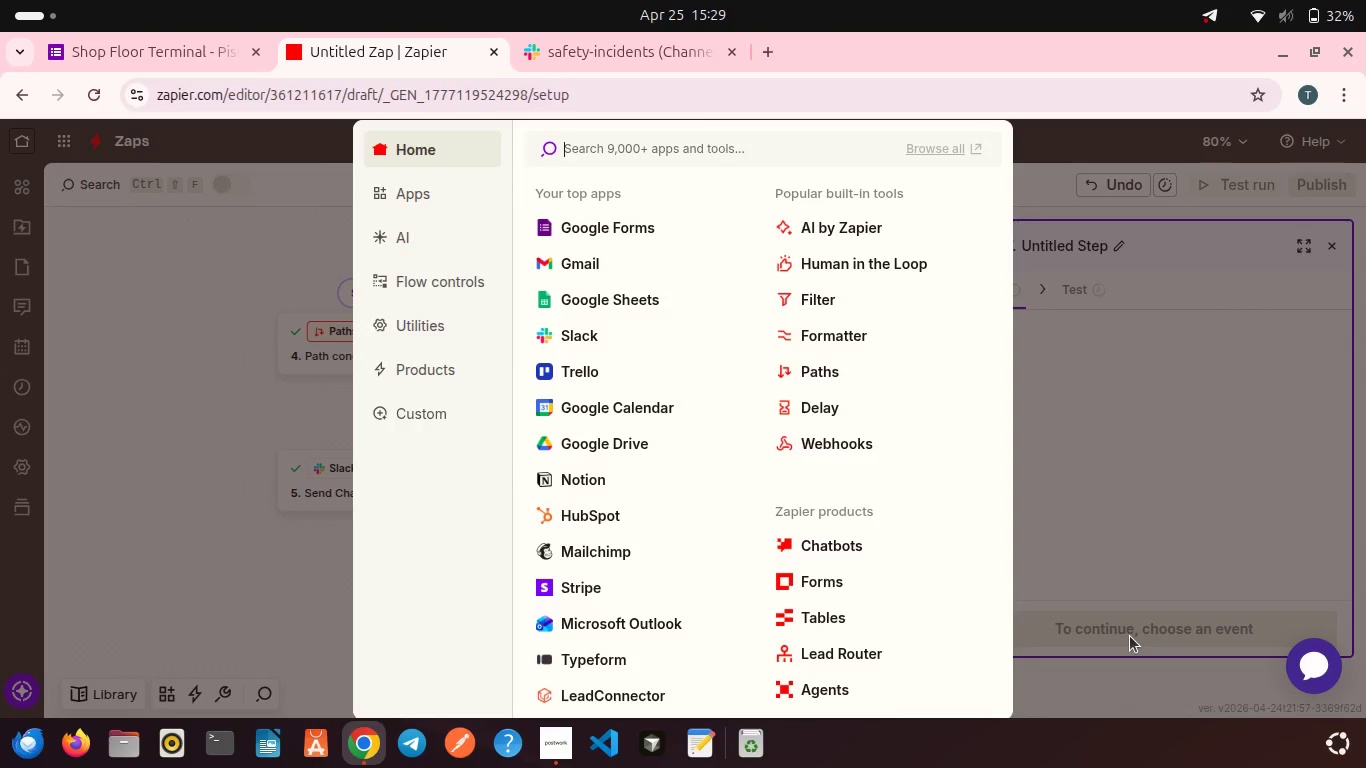 
wait(8.72)
 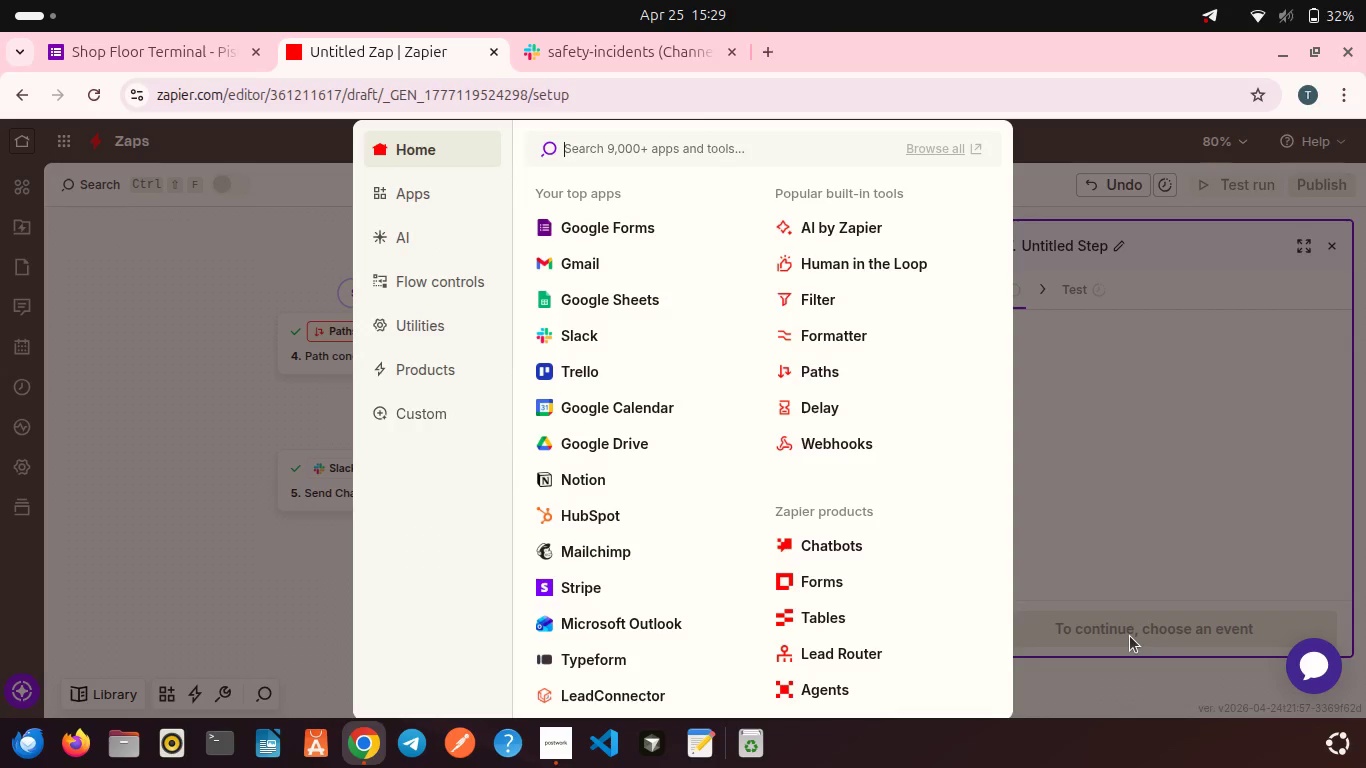 
left_click([581, 344])
 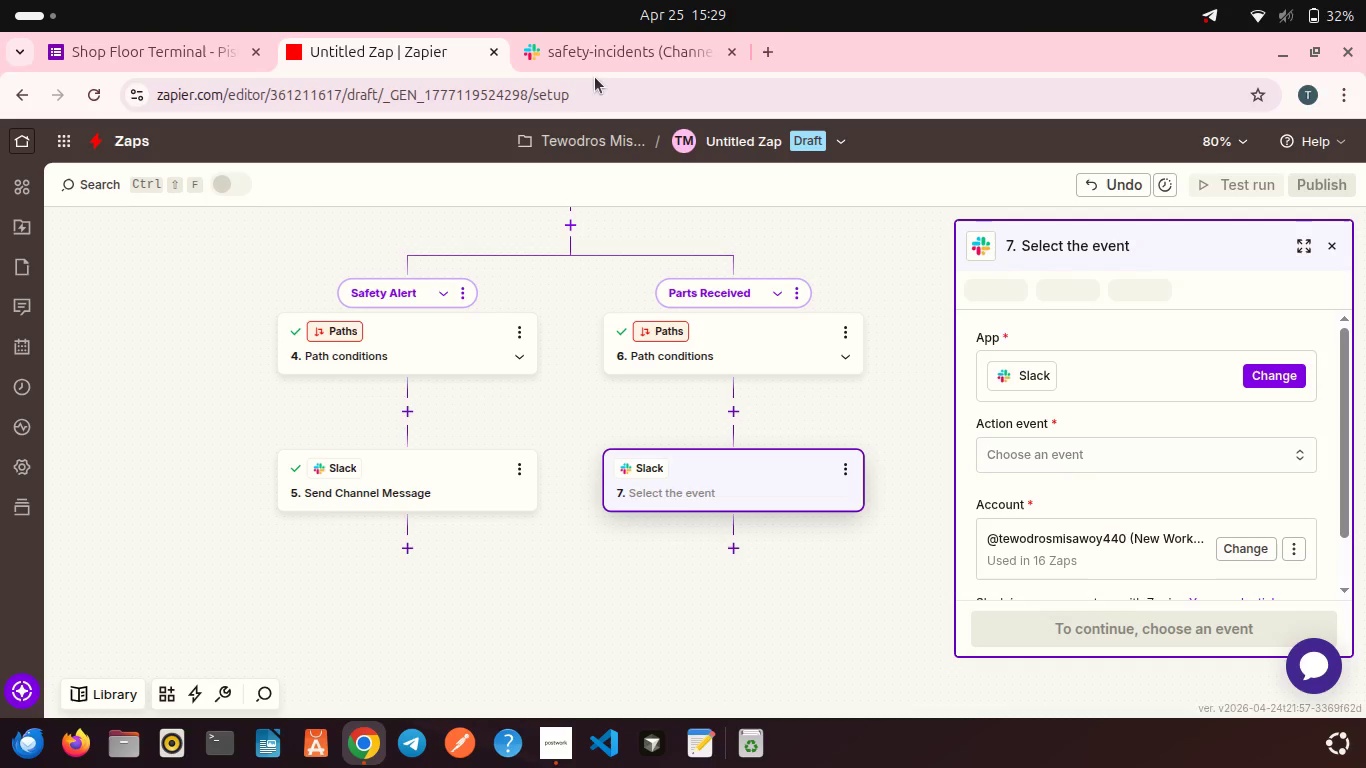 
left_click([582, 51])
 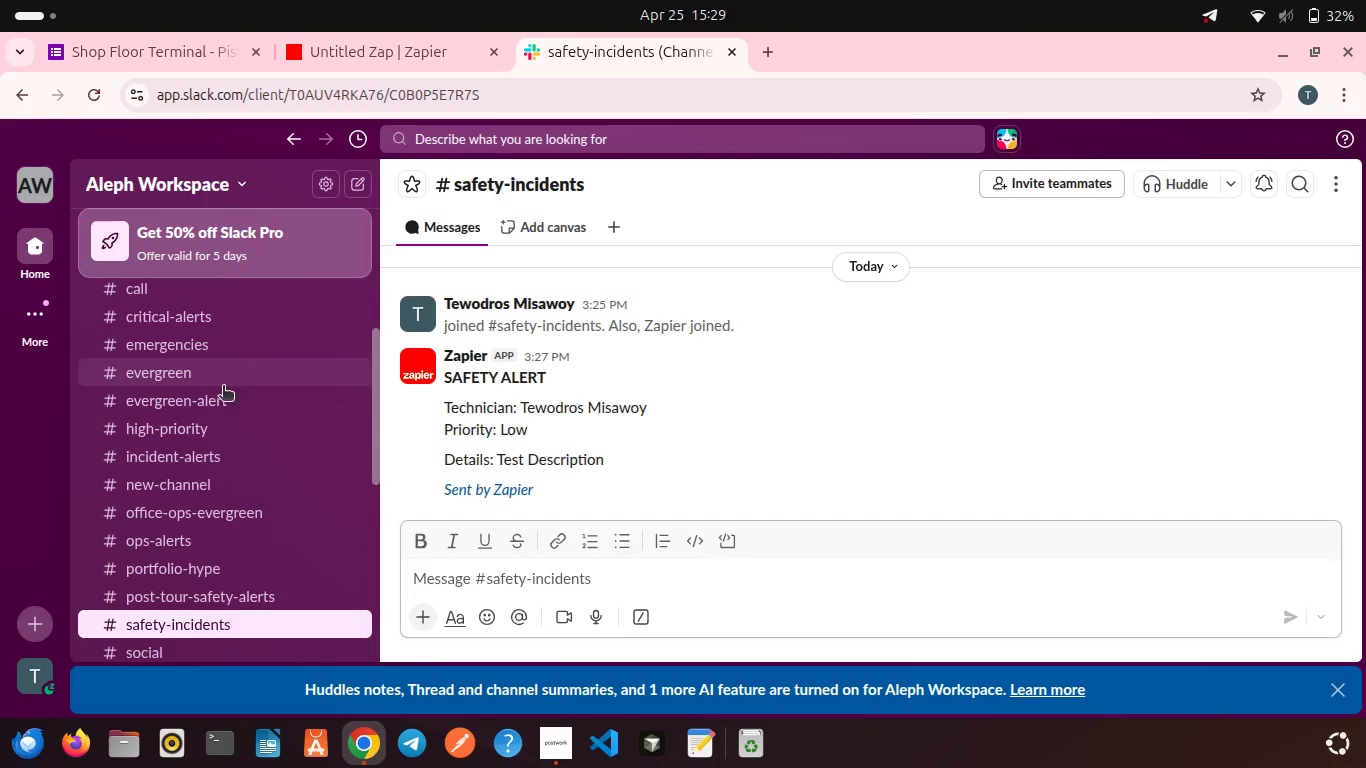 
scroll: coordinate [223, 387], scroll_direction: up, amount: 3.0
 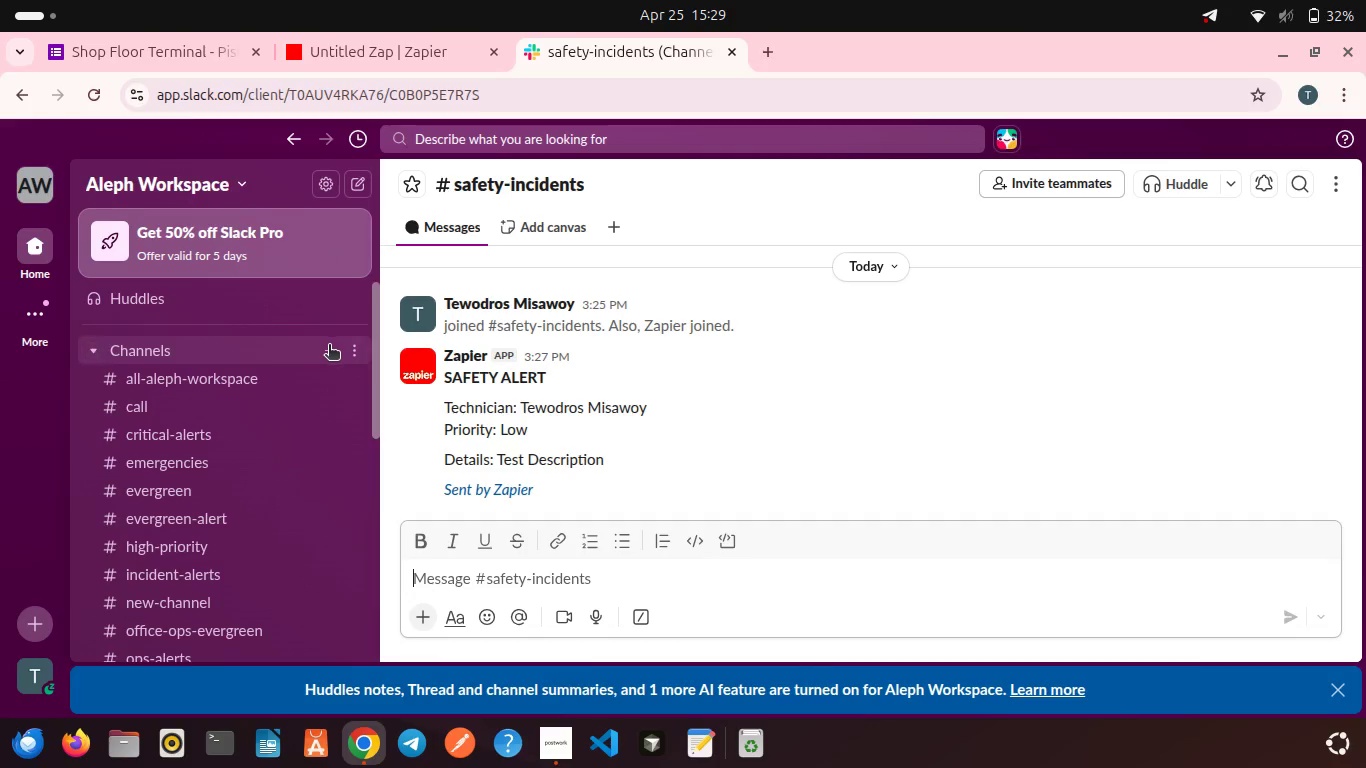 
left_click([329, 346])
 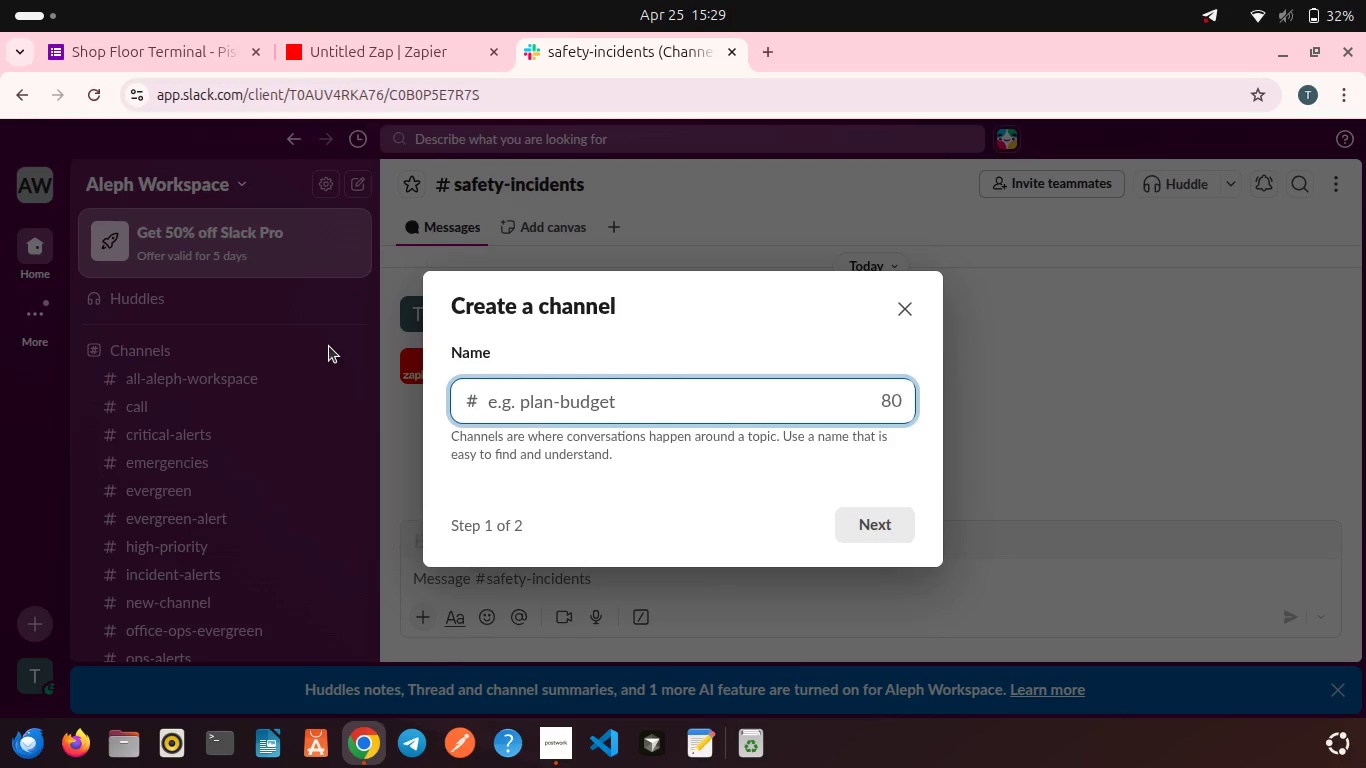 
type(parts-log)
 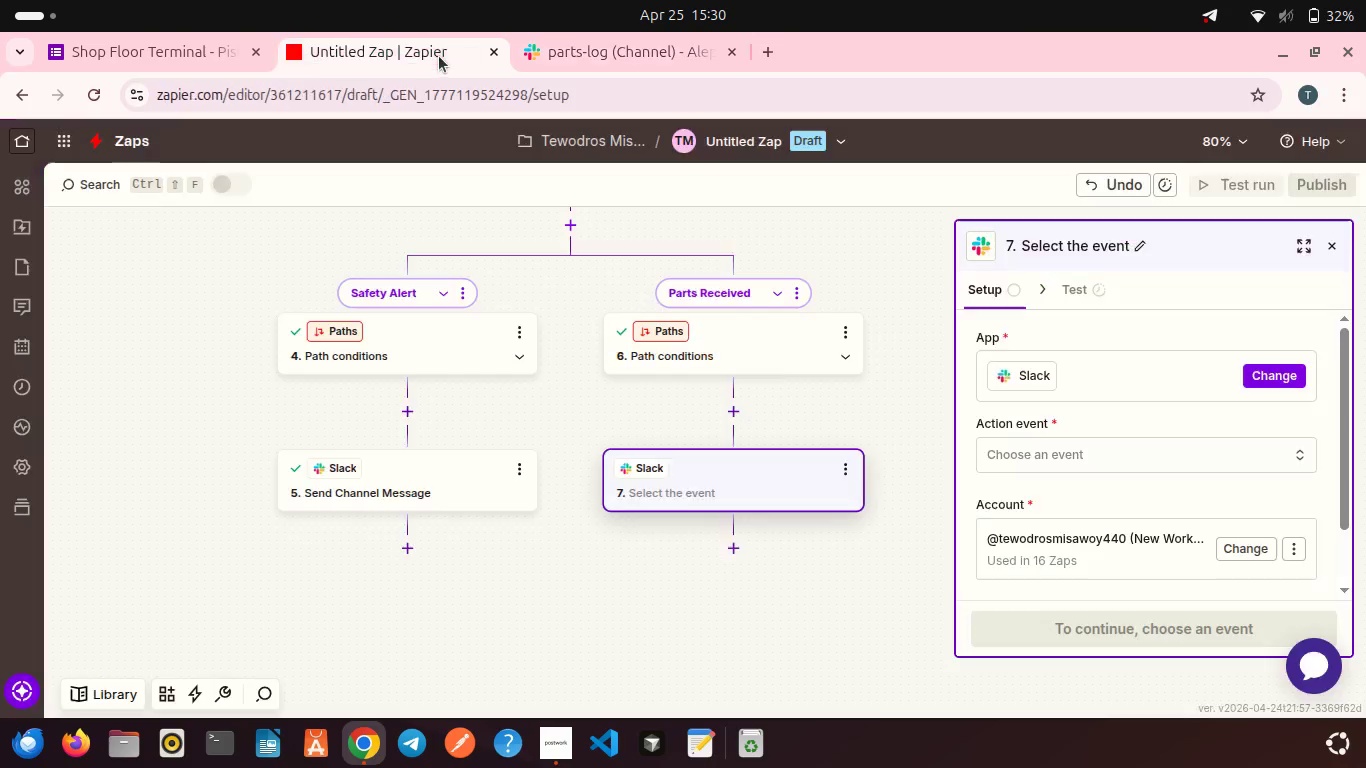 
wait(21.88)
 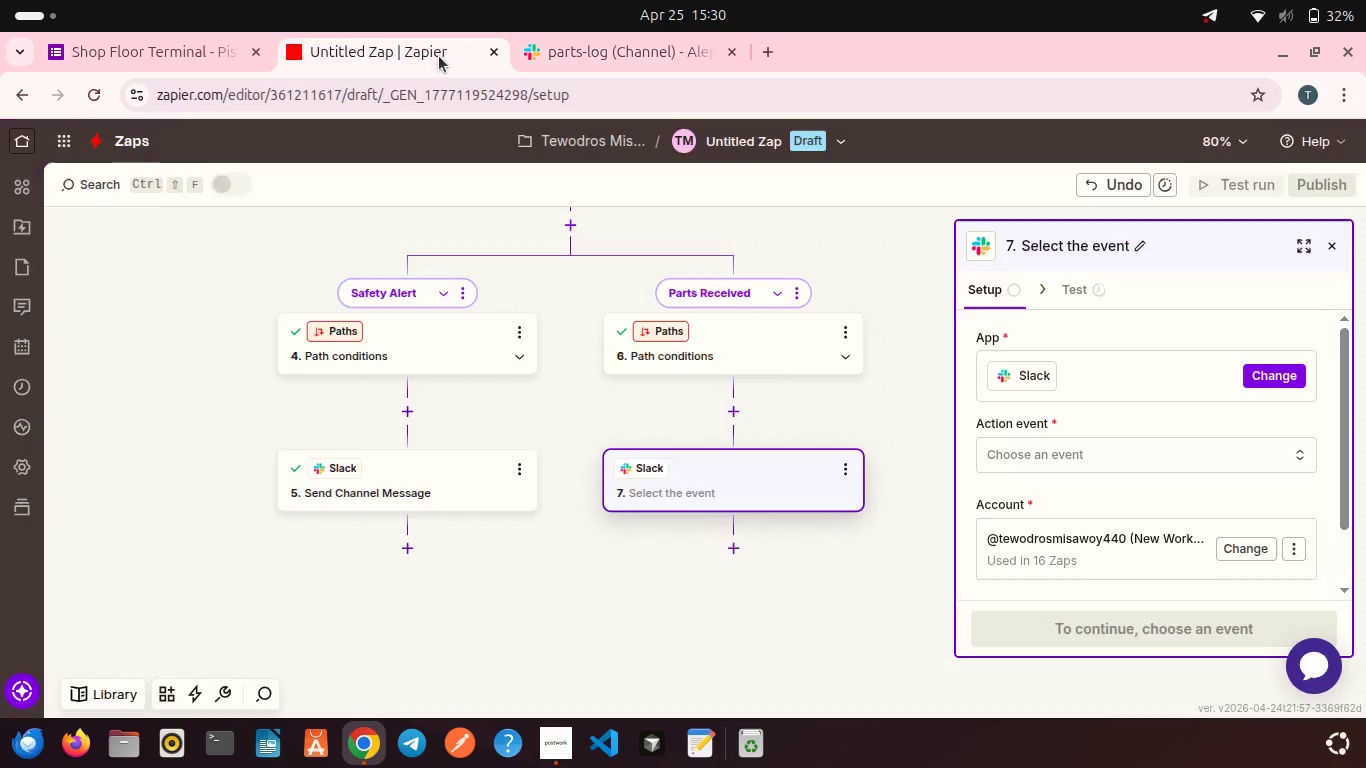 
scroll: coordinate [626, 330], scroll_direction: down, amount: 1.0
 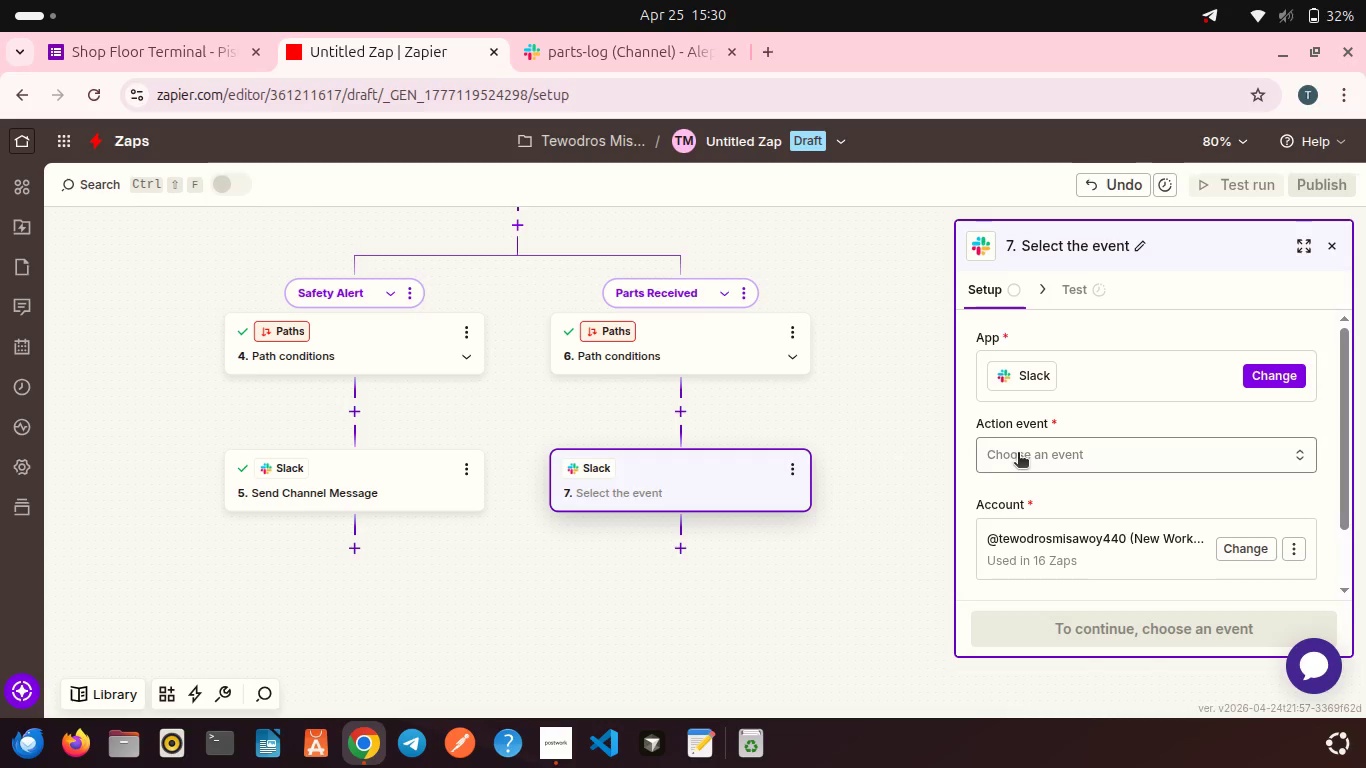 
left_click([1018, 454])
 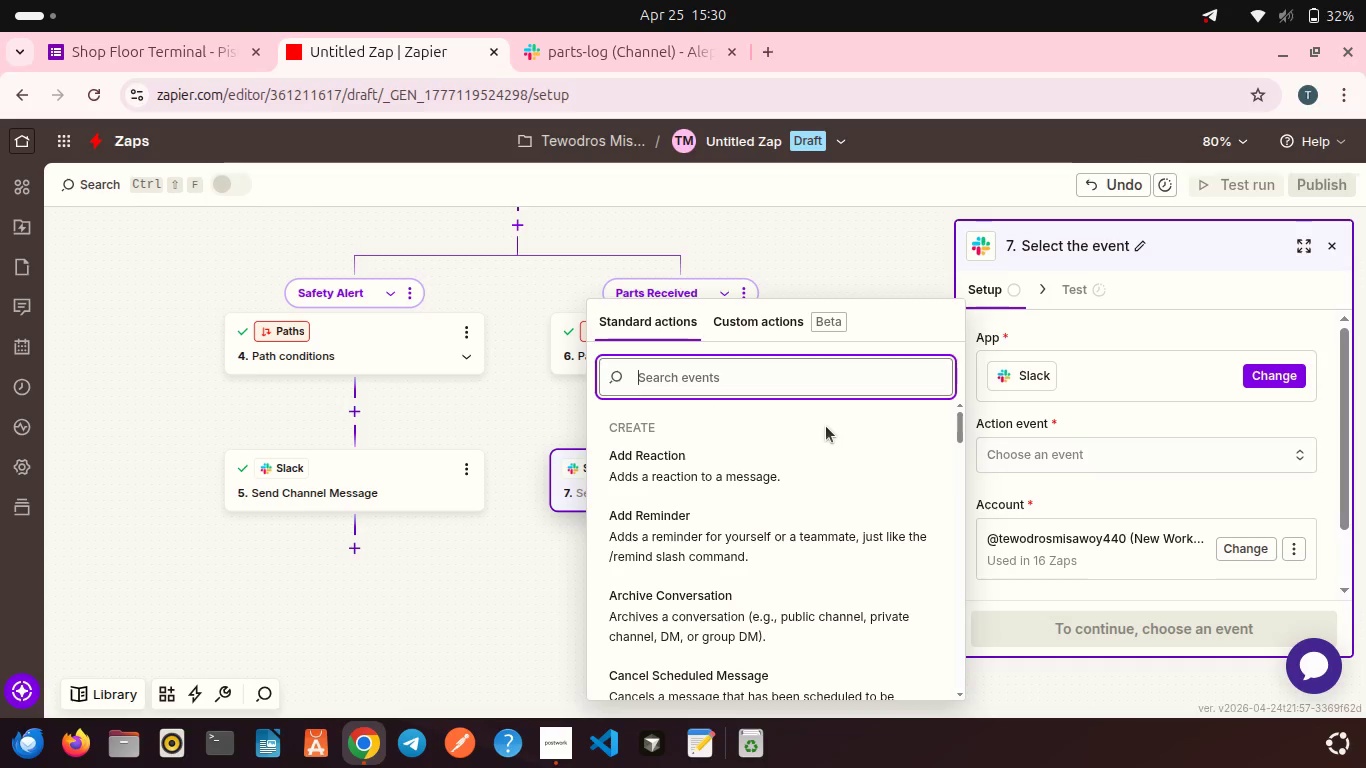 
scroll: coordinate [826, 426], scroll_direction: down, amount: 1.0
 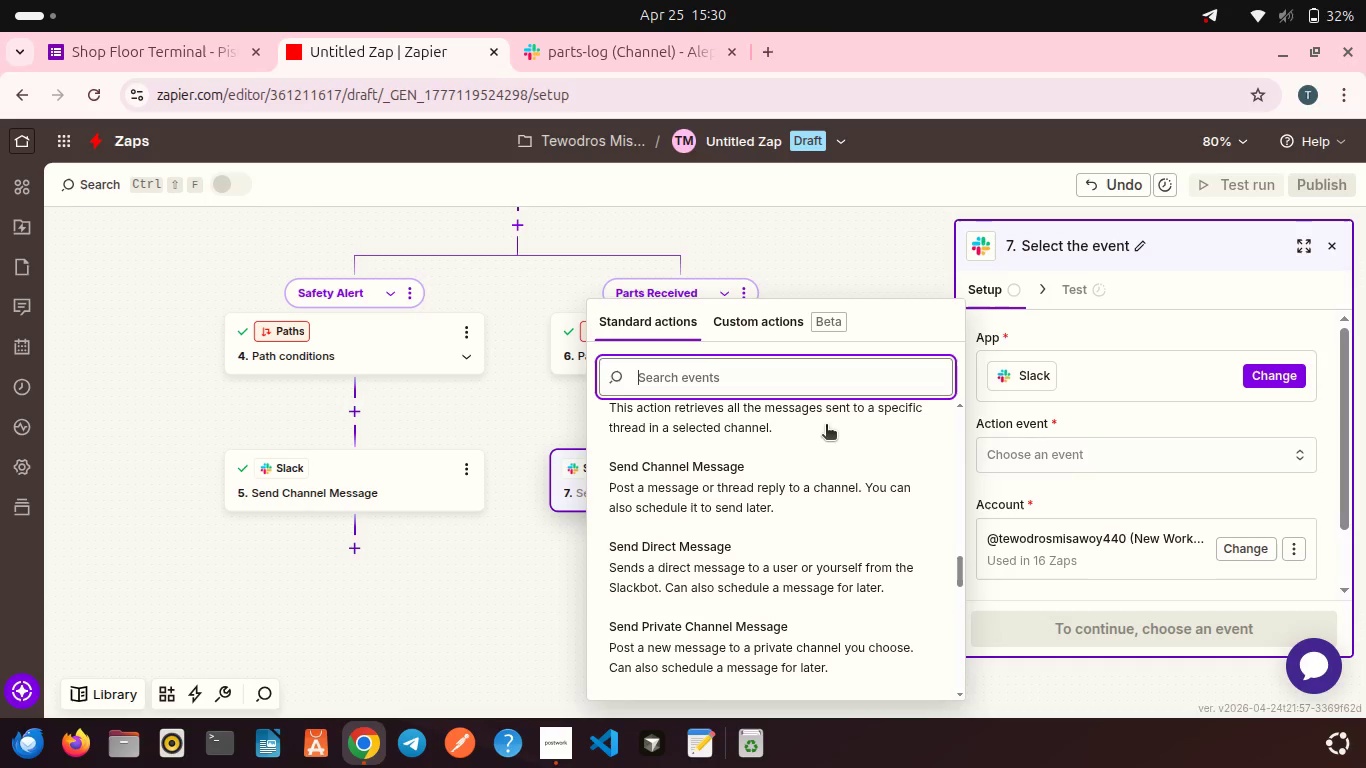 
left_click([760, 487])
 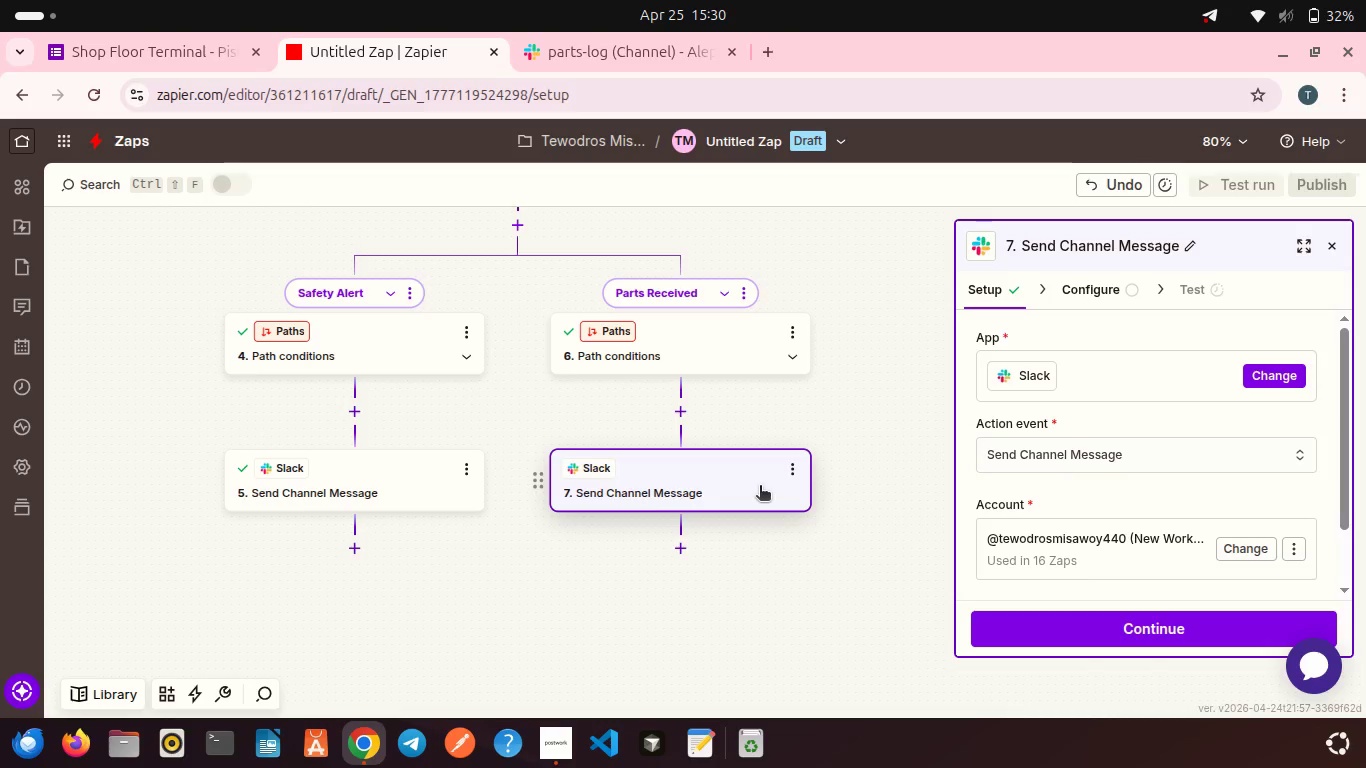 
wait(27.7)
 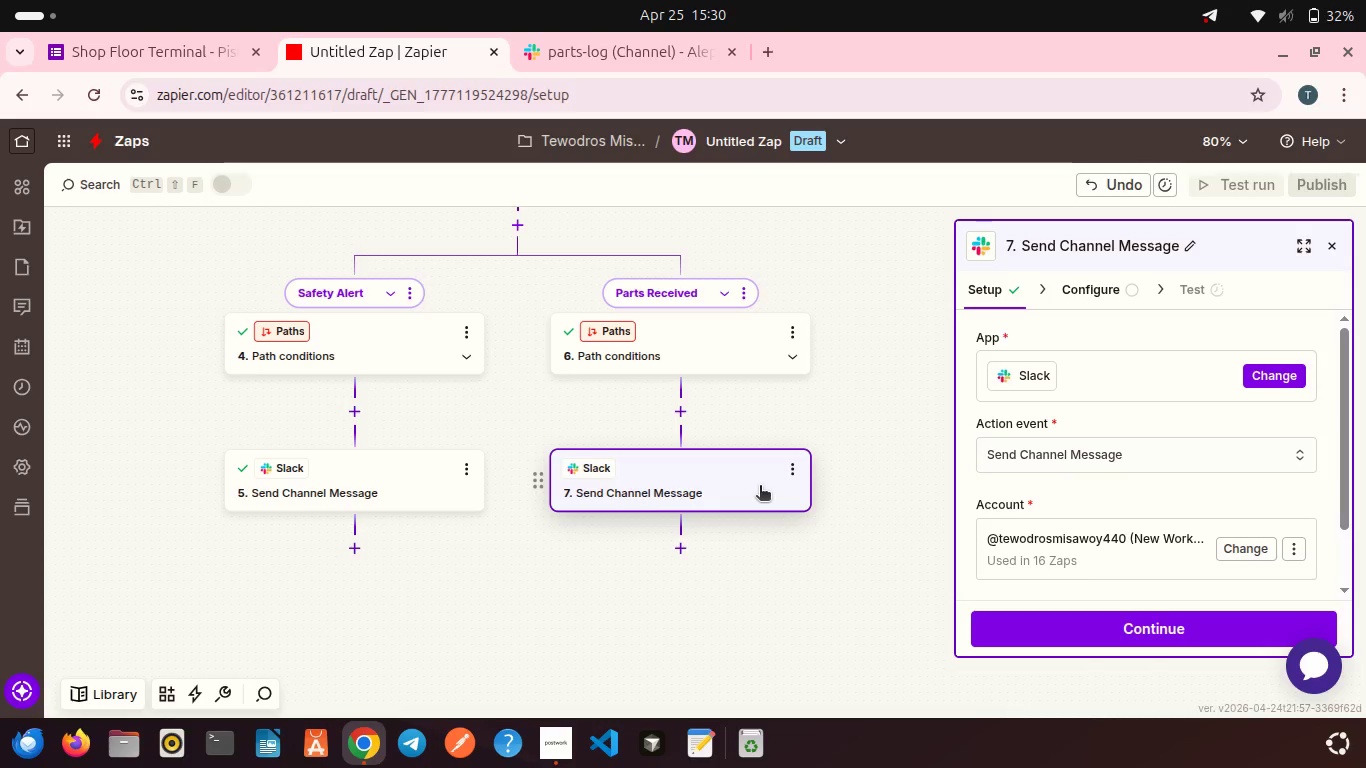 
left_click([1113, 617])
 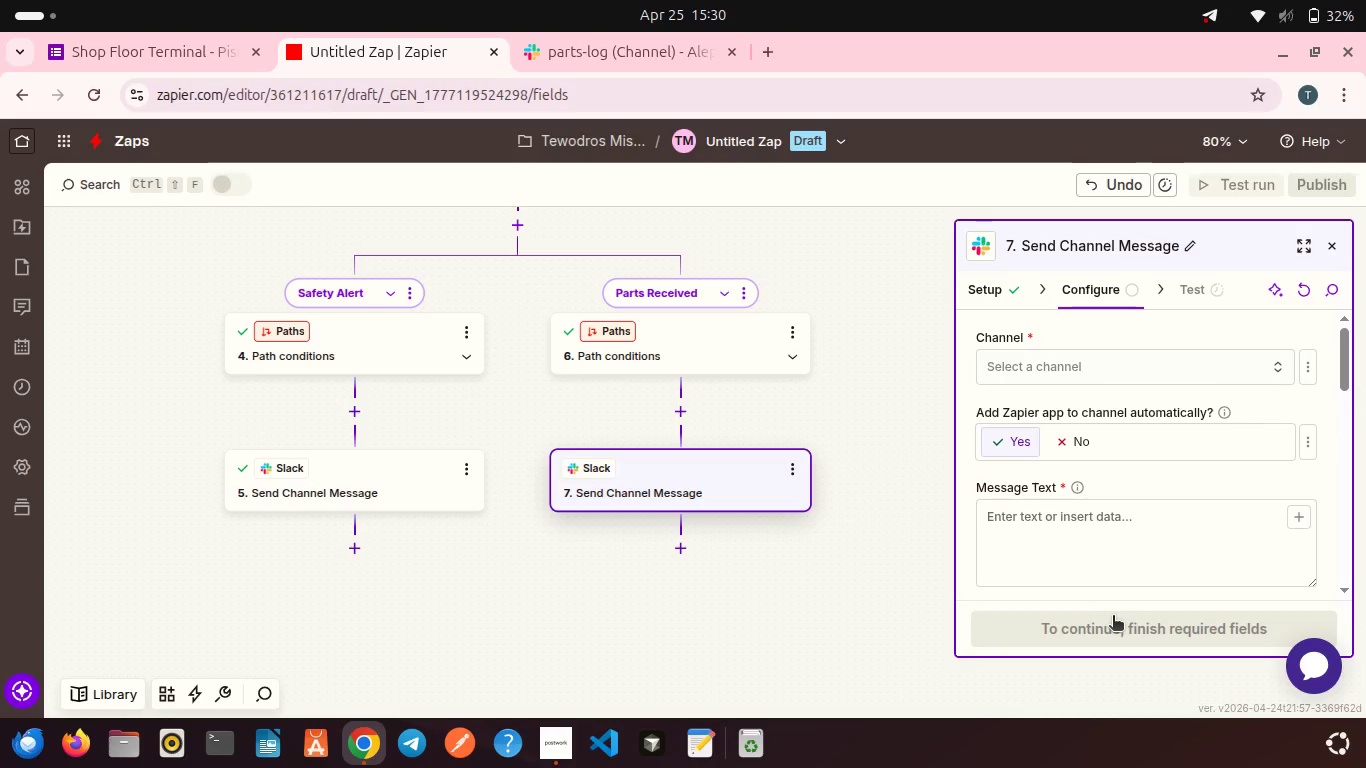 
wait(11.32)
 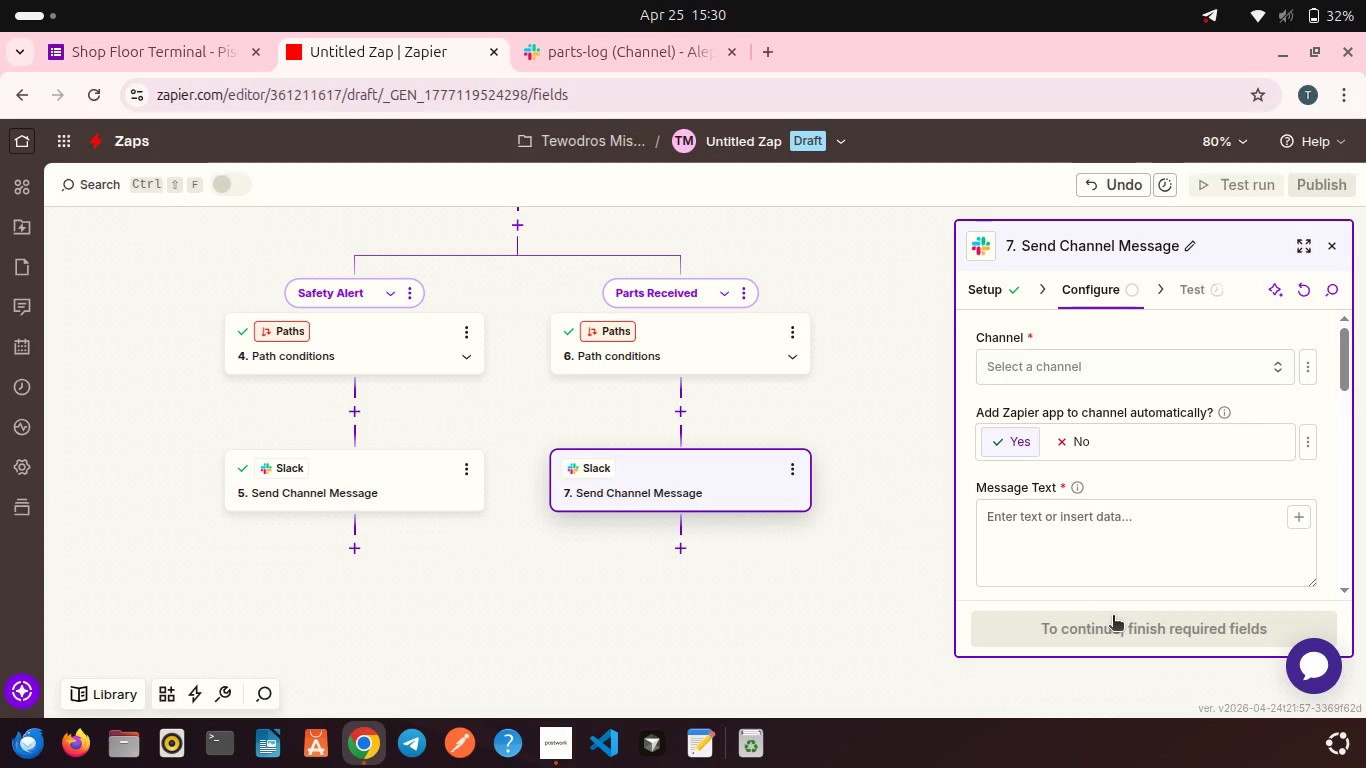 
scroll: coordinate [1123, 544], scroll_direction: down, amount: 14.0
 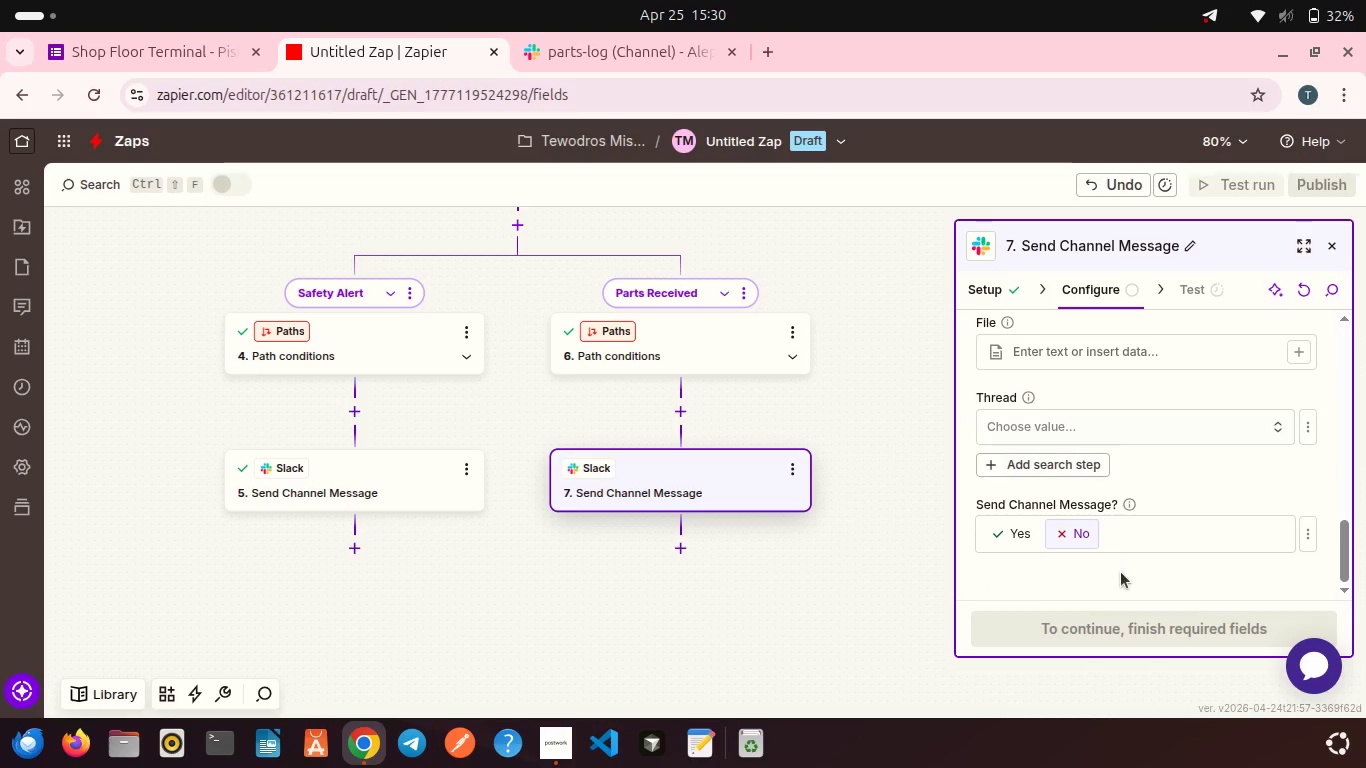 
left_click([1121, 572])
 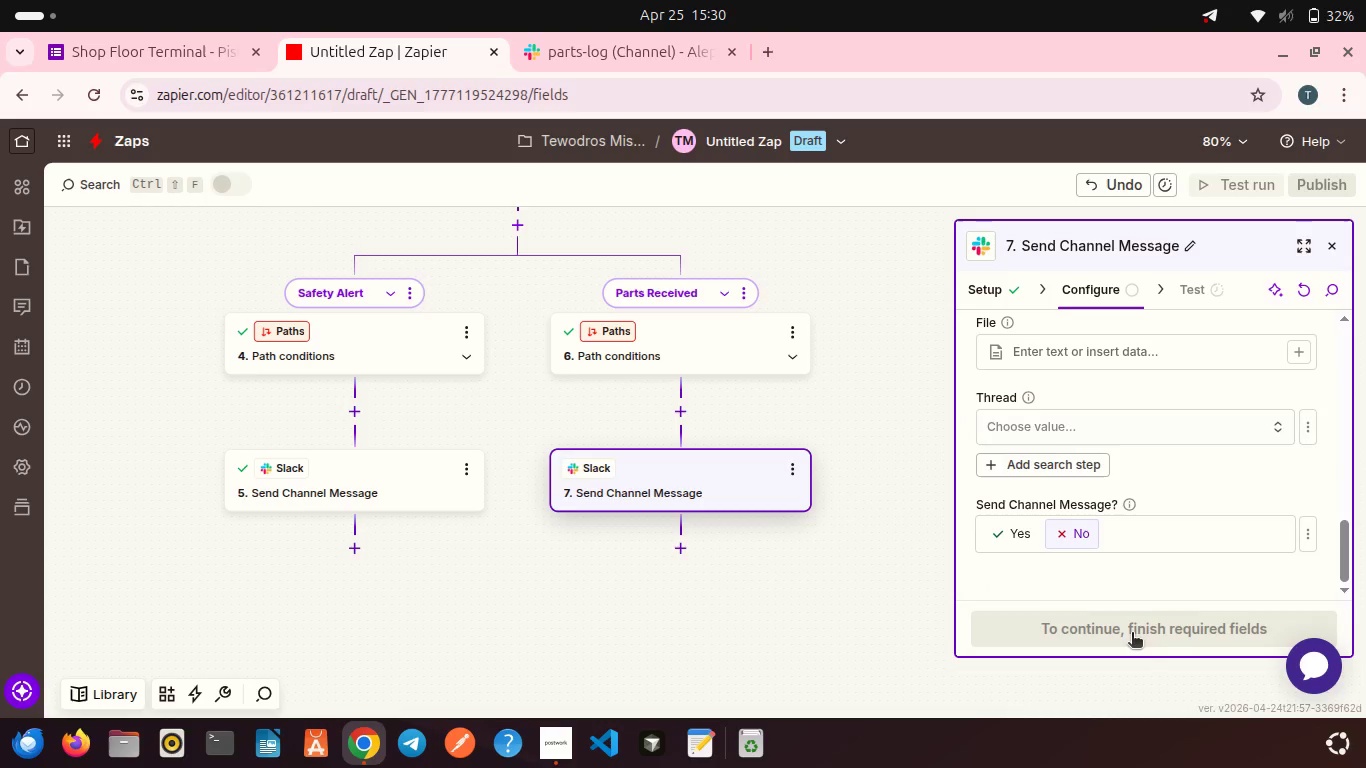 
left_click([1132, 634])
 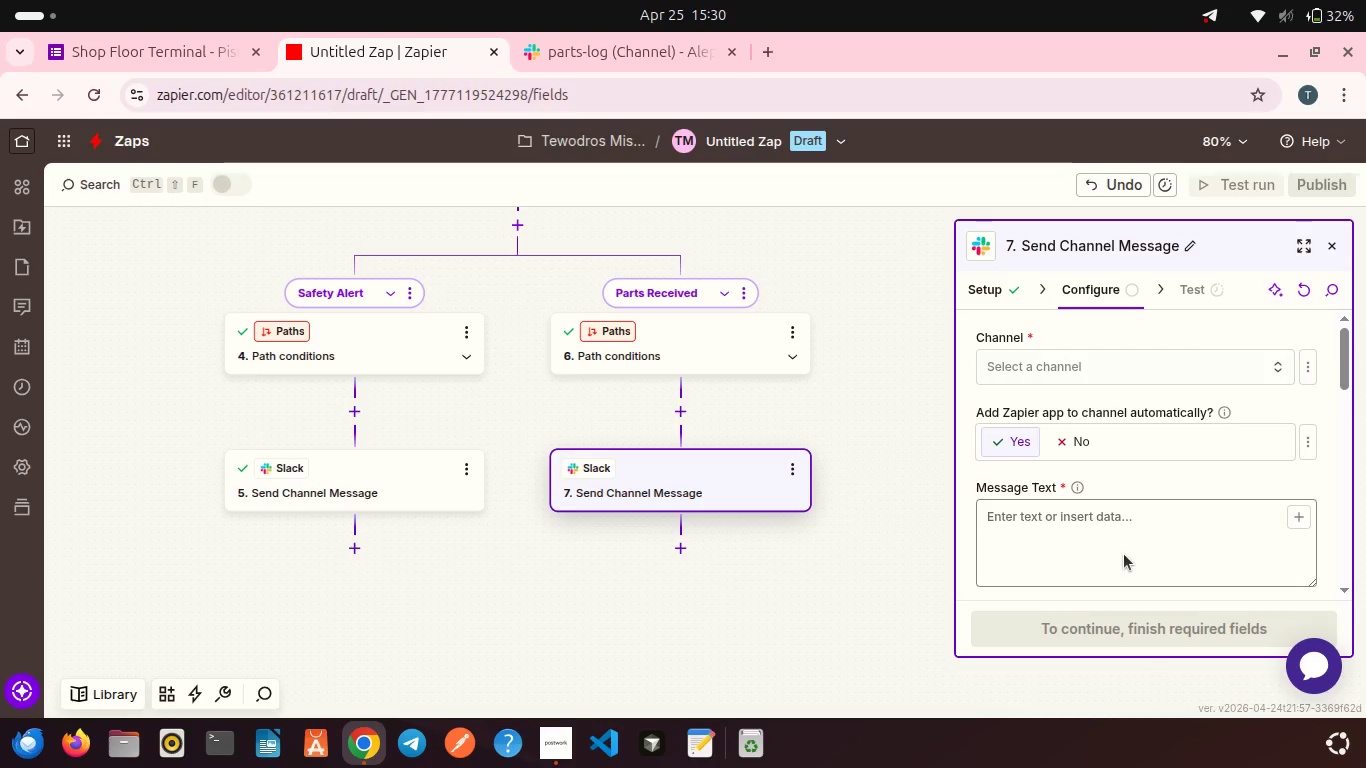 
left_click([1111, 521])
 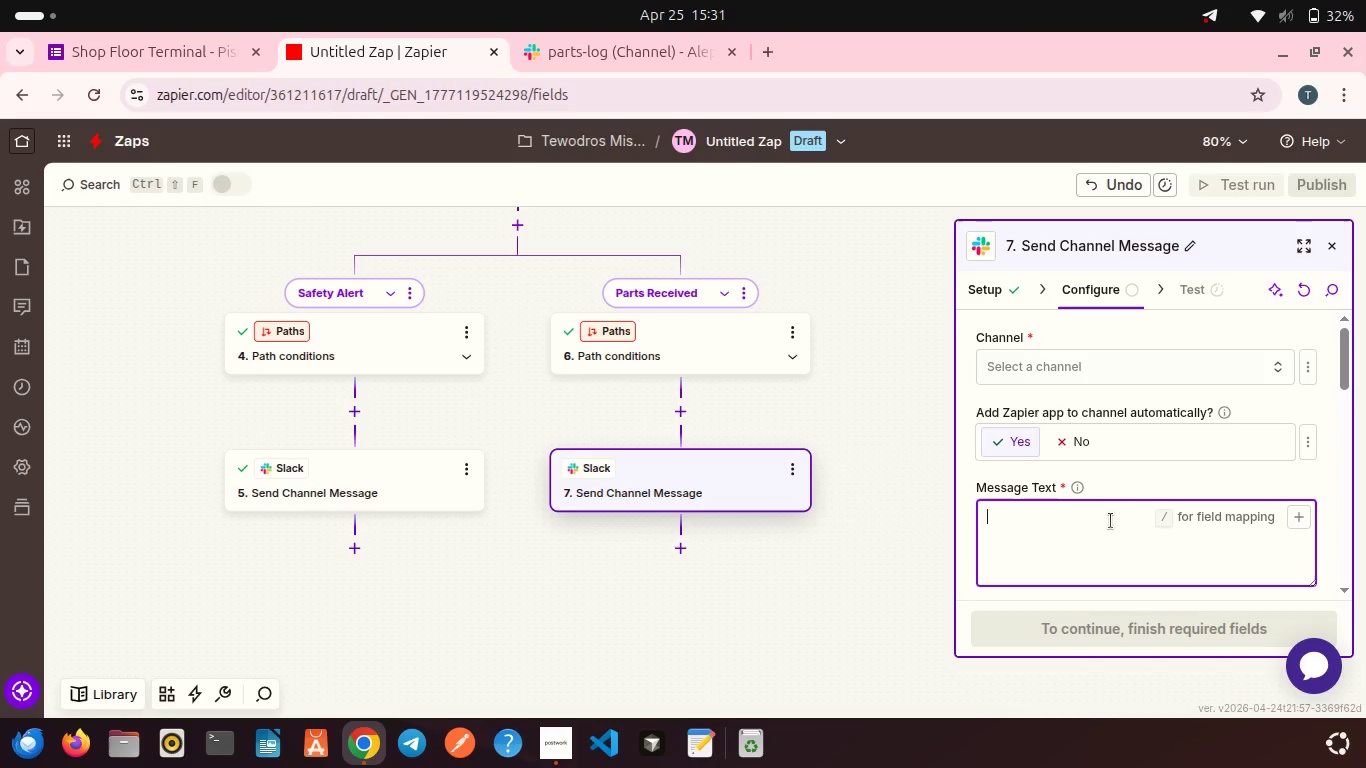 
type(*Parts Received*)
 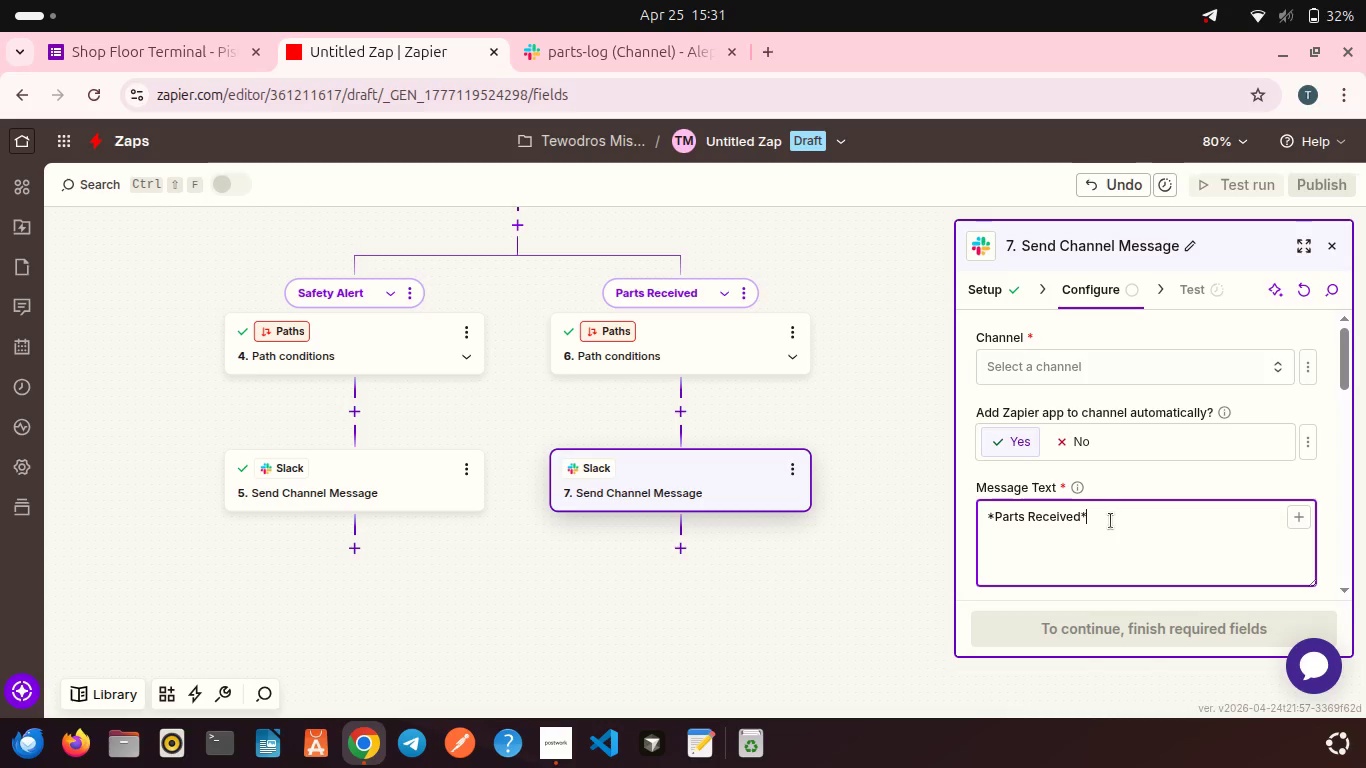 
wait(7.63)
 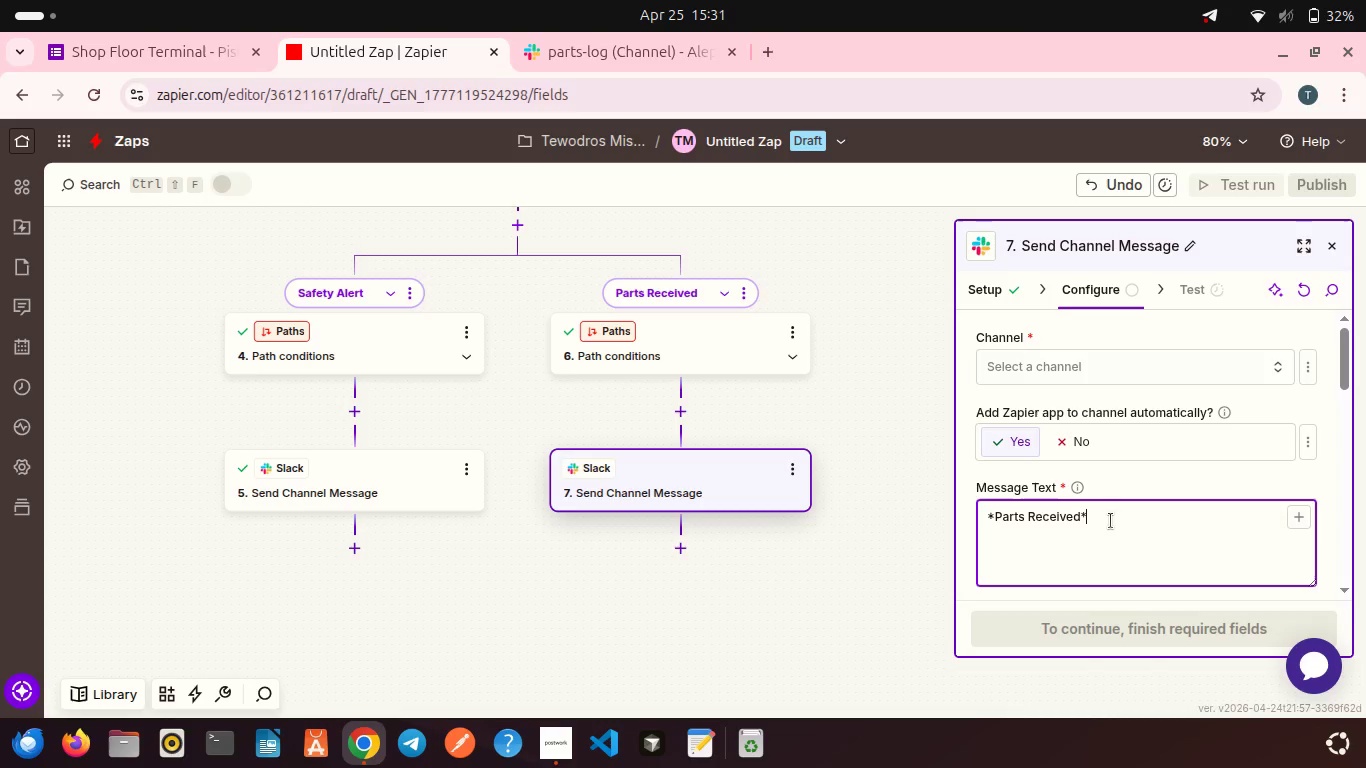 
key(Enter)
 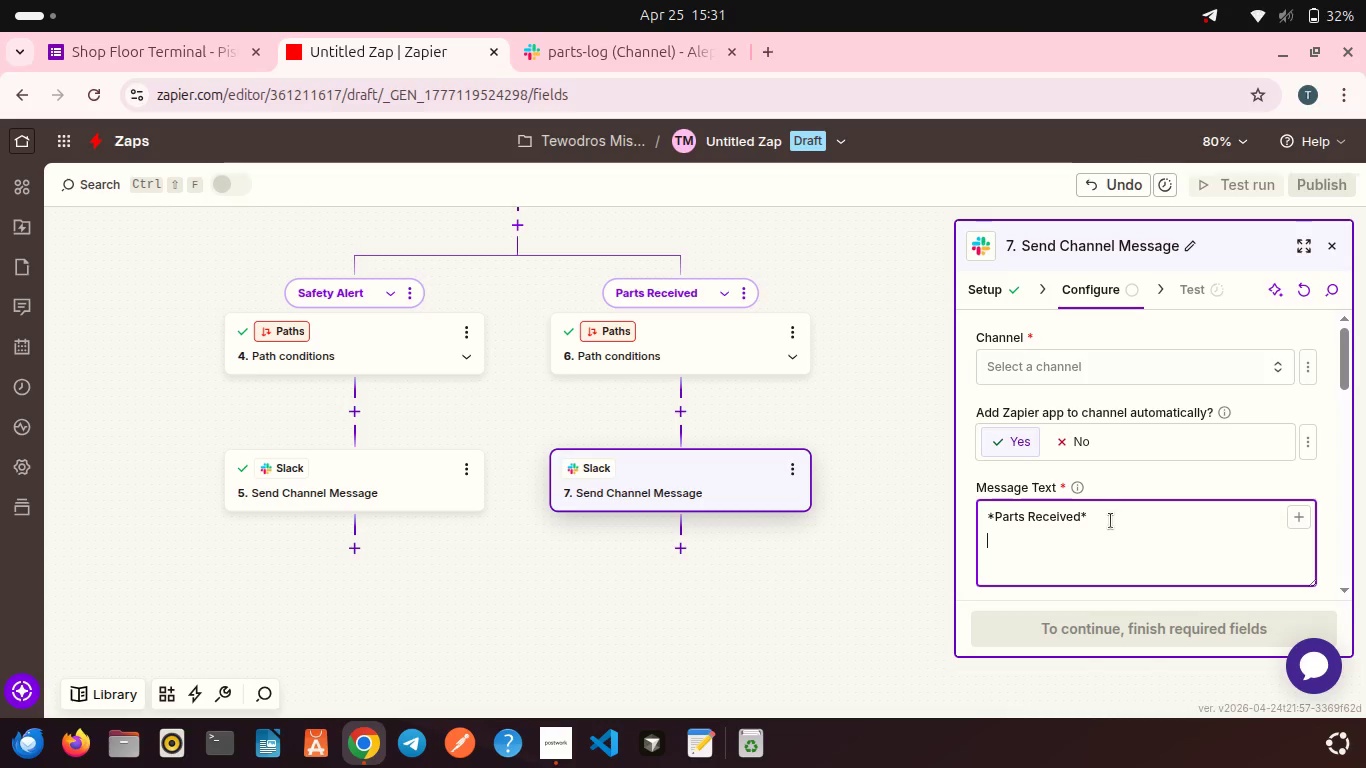 
key(Enter)
 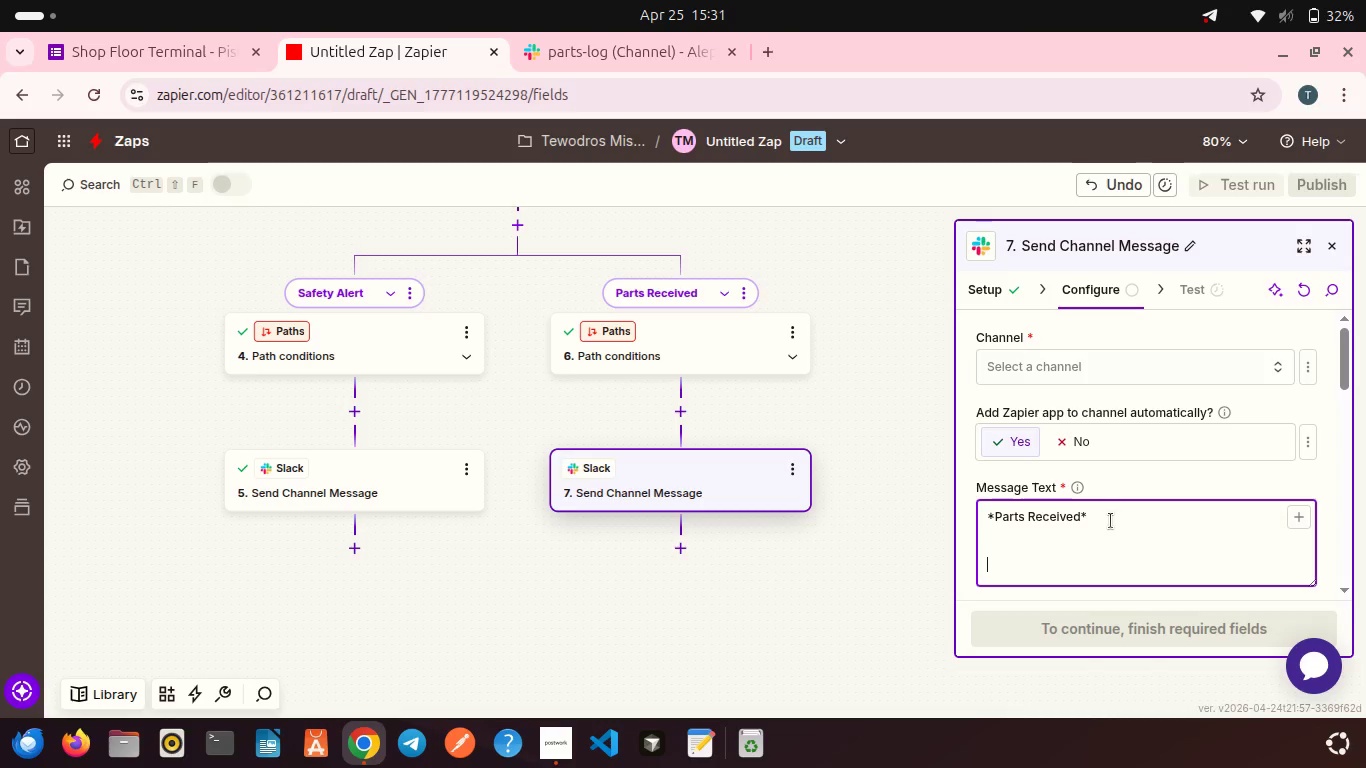 
type(Technician: )
 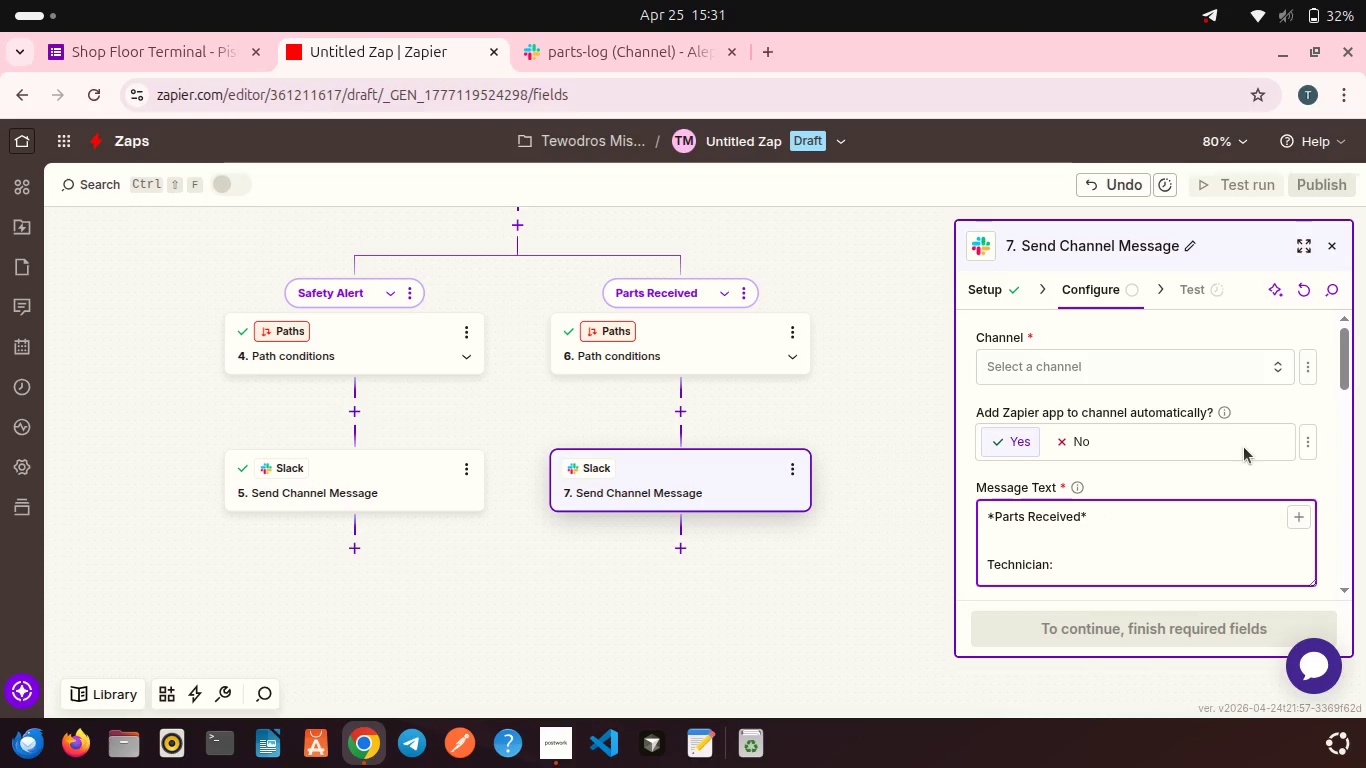 
scroll: coordinate [1244, 447], scroll_direction: down, amount: 3.0
 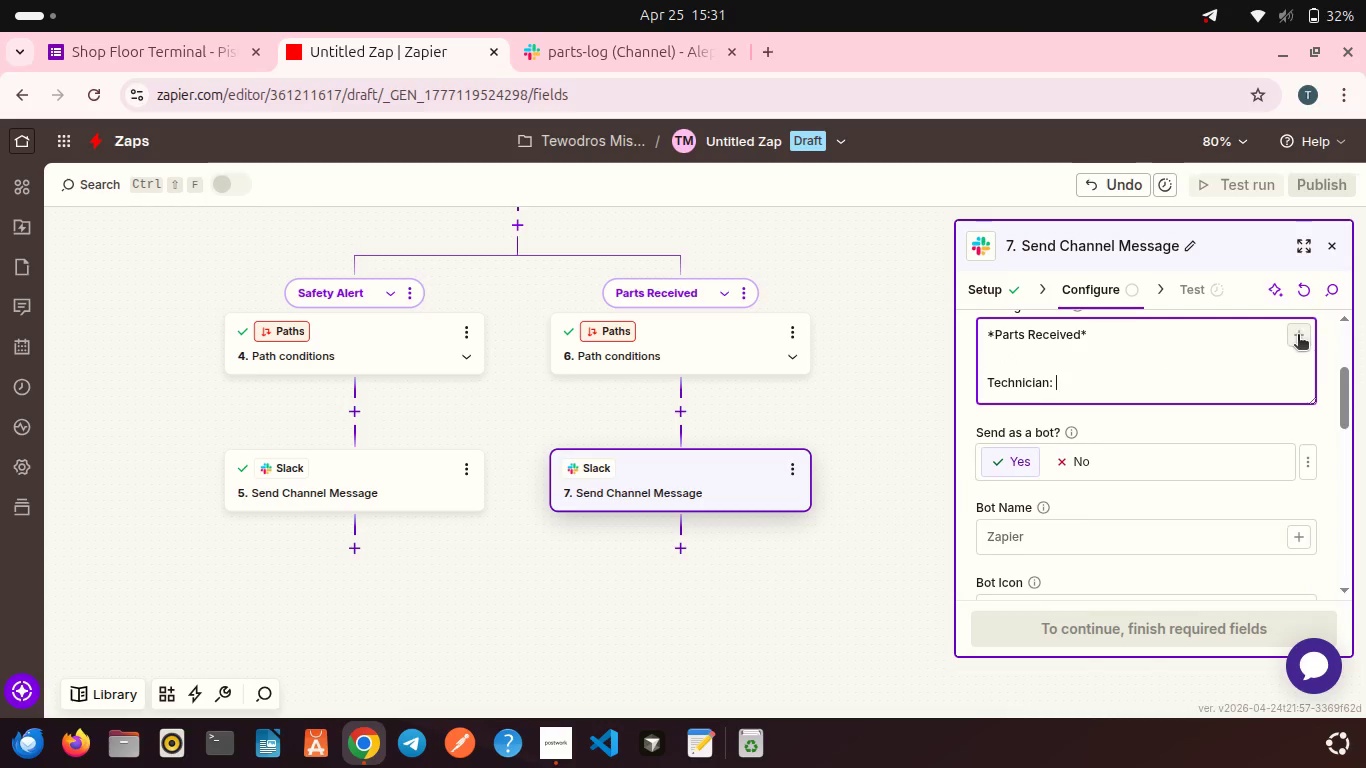 
left_click([1298, 336])
 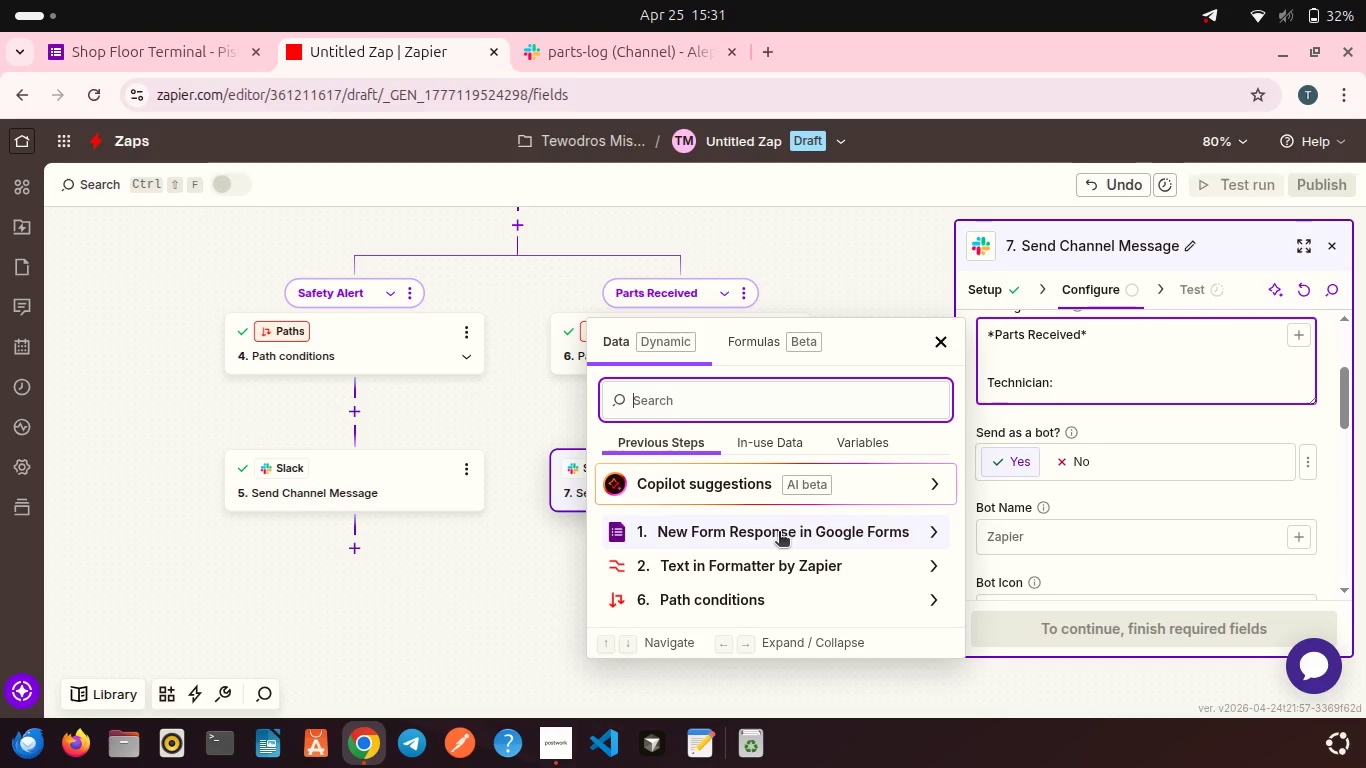 
left_click([779, 533])
 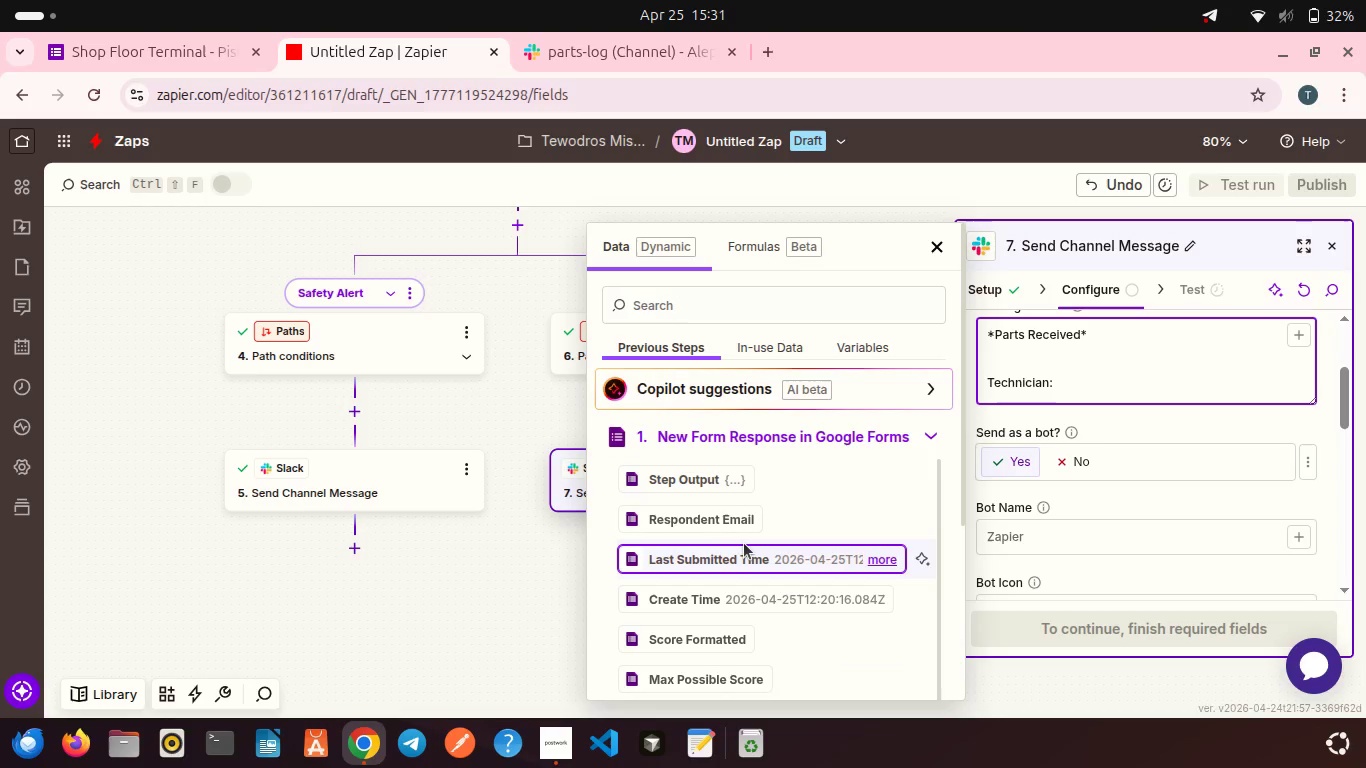 
scroll: coordinate [744, 543], scroll_direction: down, amount: 4.0
 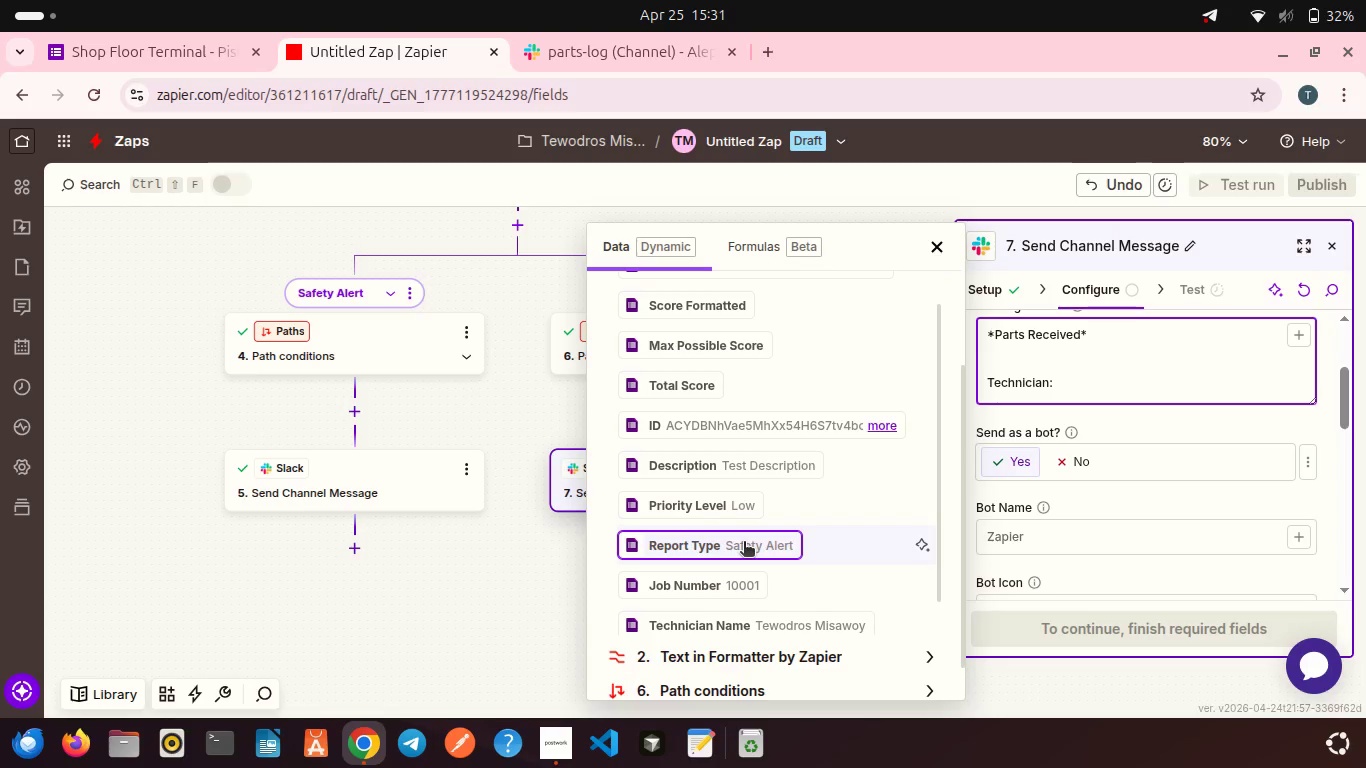 
scroll: coordinate [739, 356], scroll_direction: up, amount: 15.0
 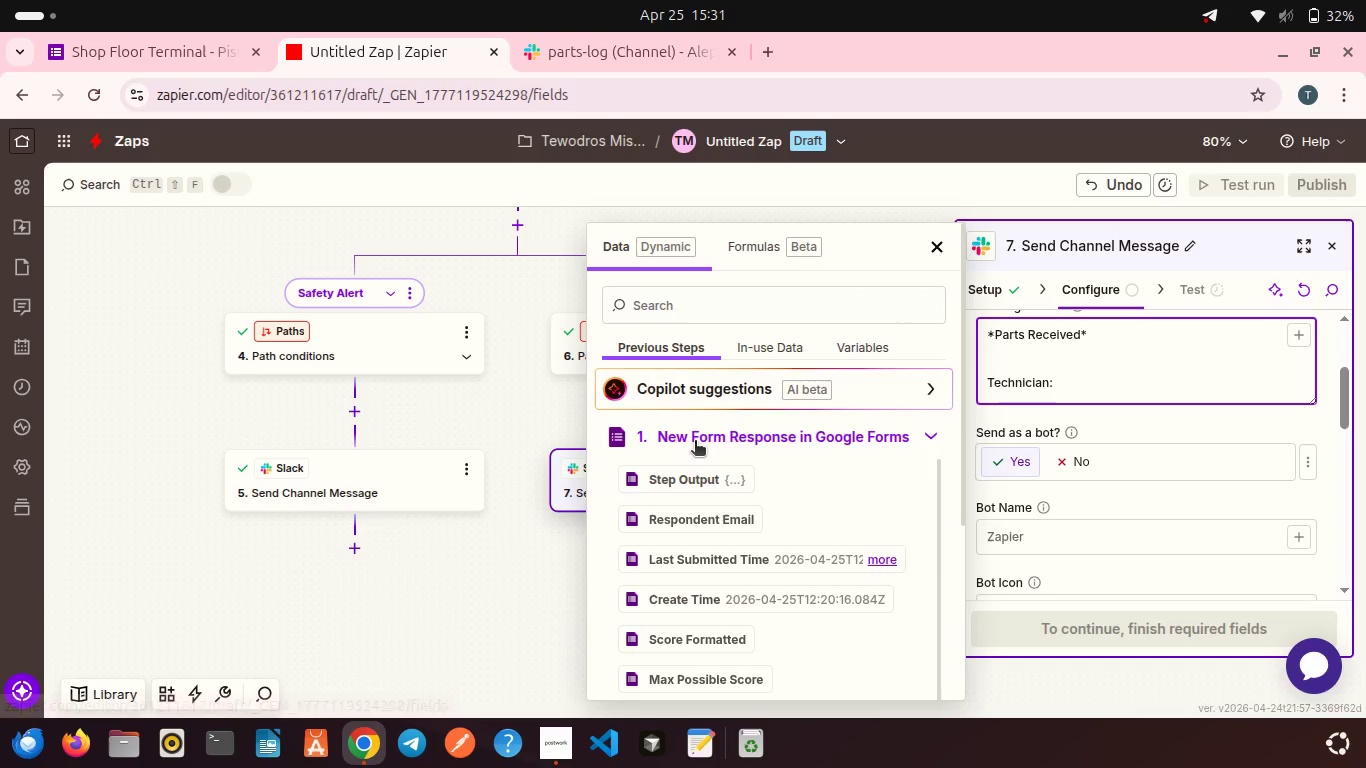 
left_click([695, 442])
 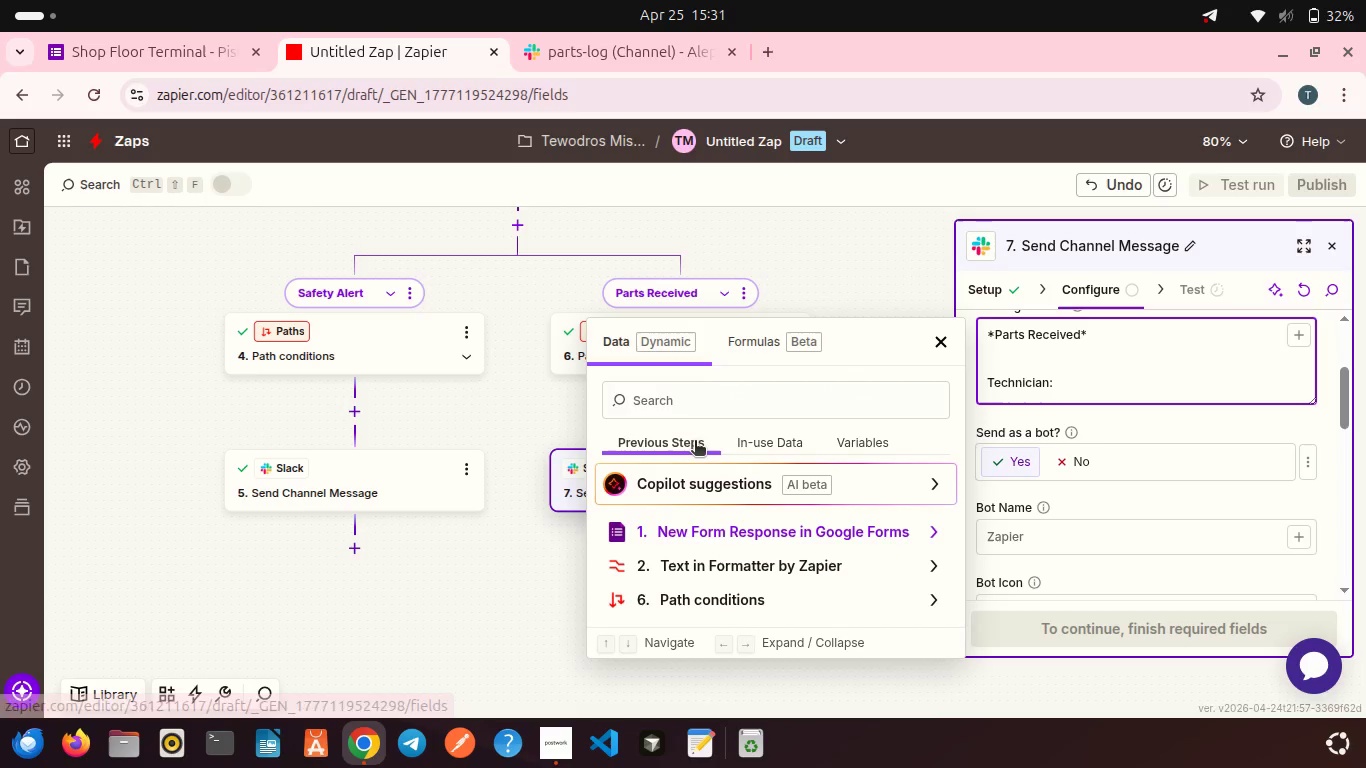 
scroll: coordinate [695, 442], scroll_direction: down, amount: 2.0
 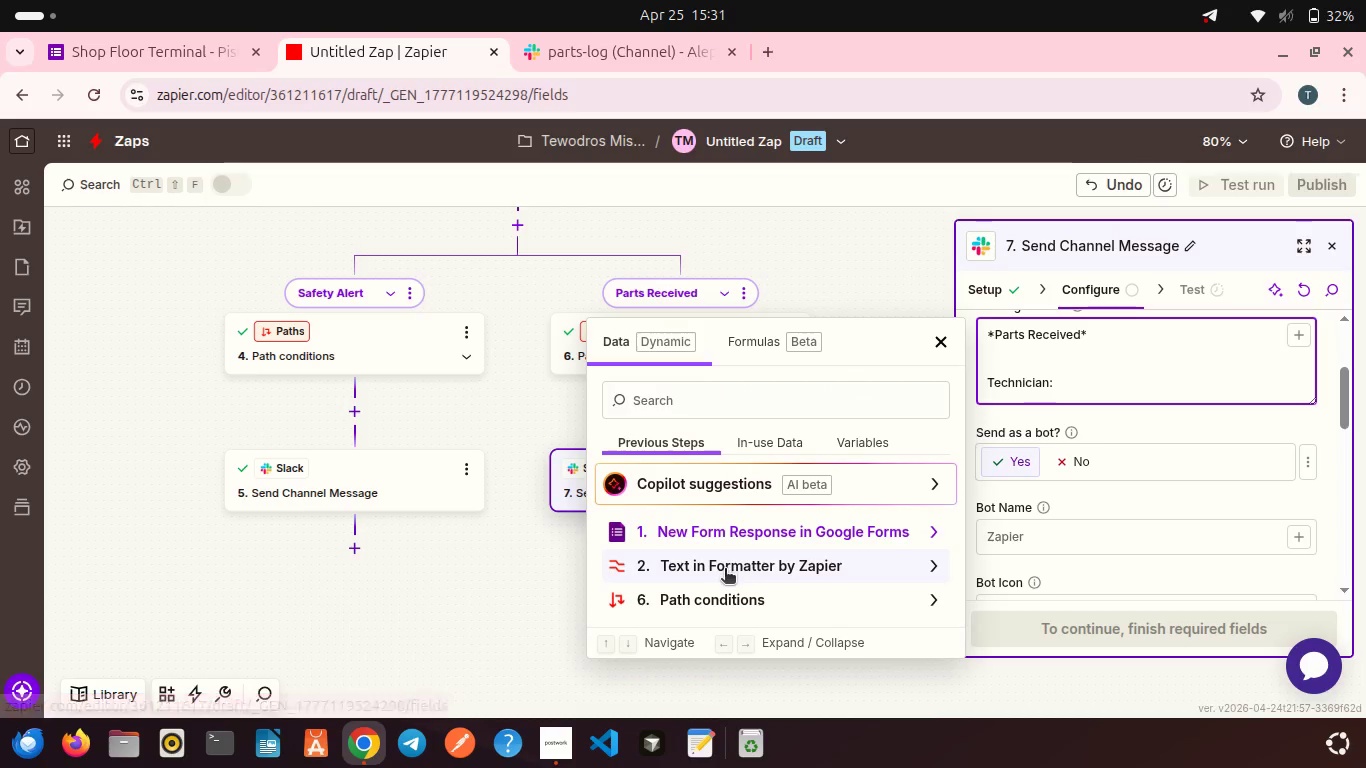 
left_click([725, 570])
 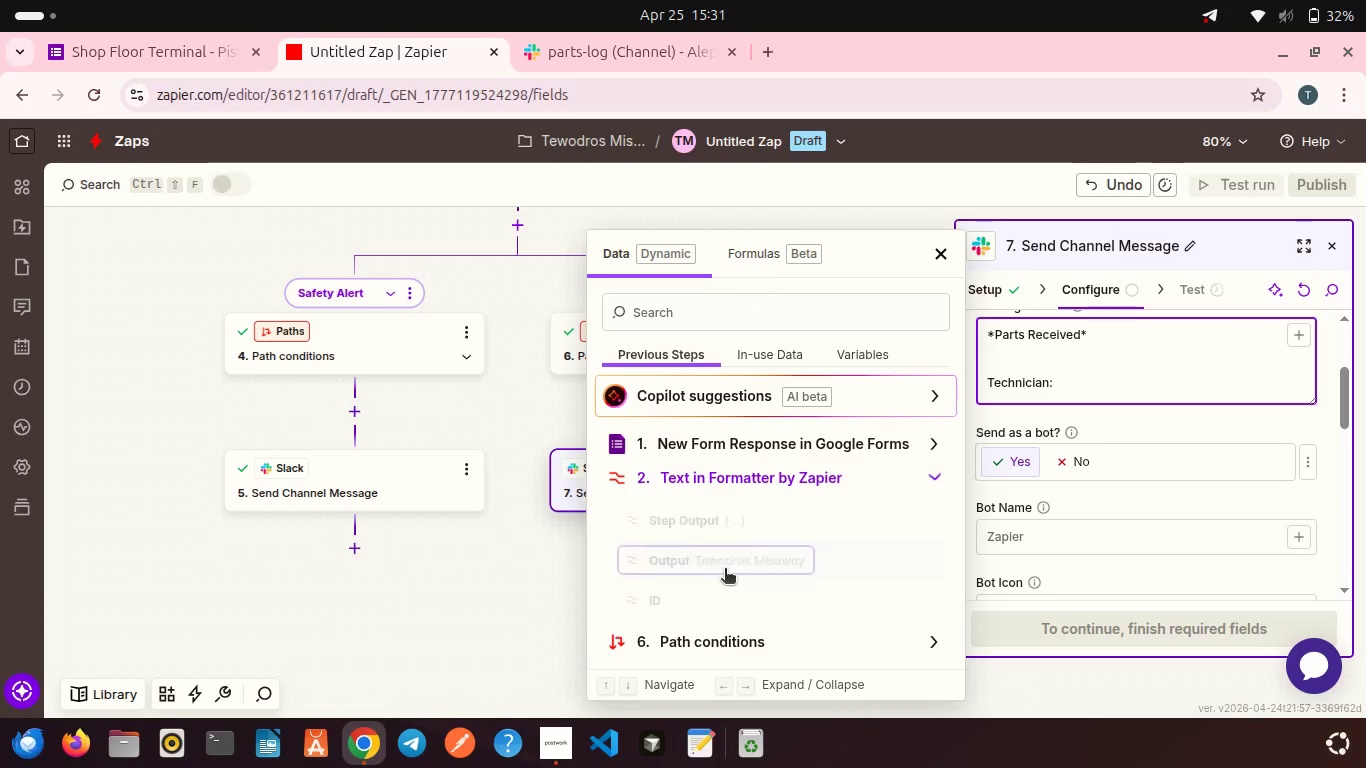 
scroll: coordinate [725, 570], scroll_direction: down, amount: 6.0
 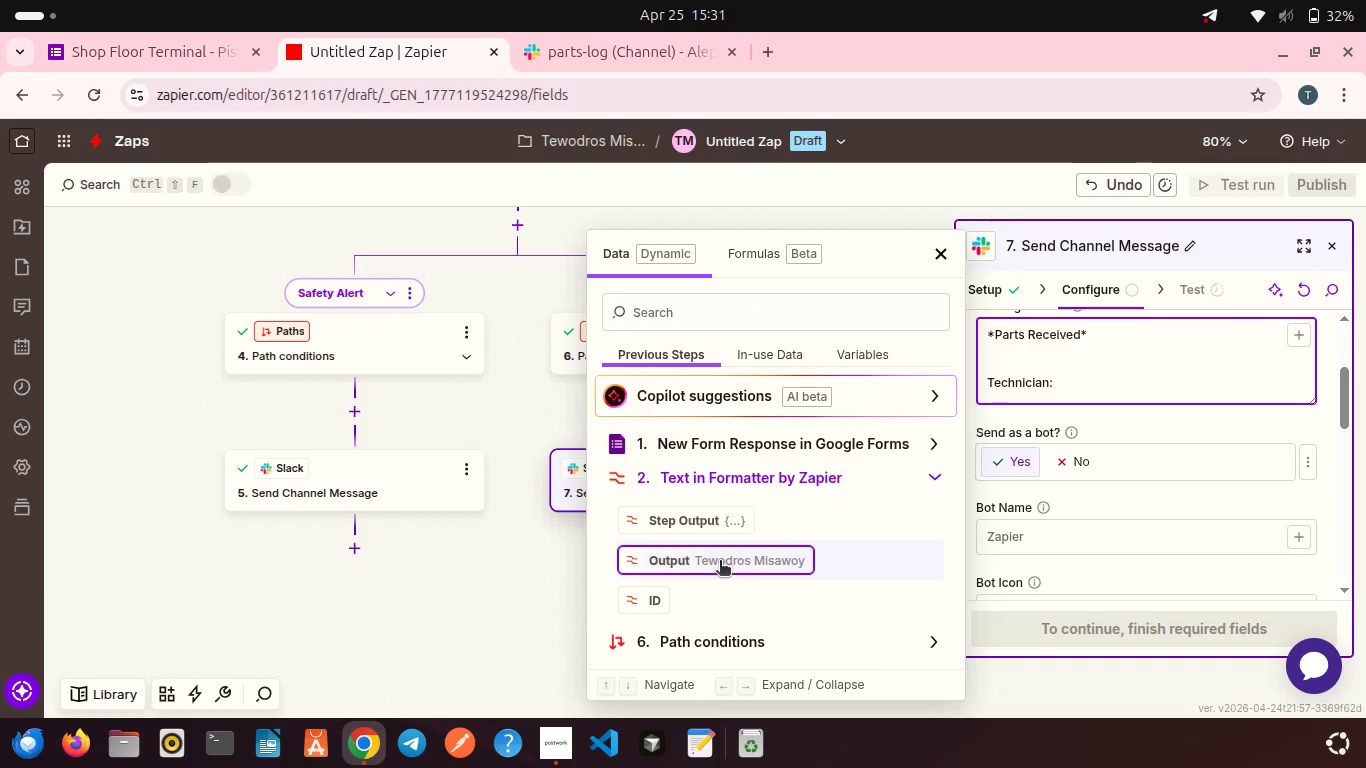 
left_click([720, 562])
 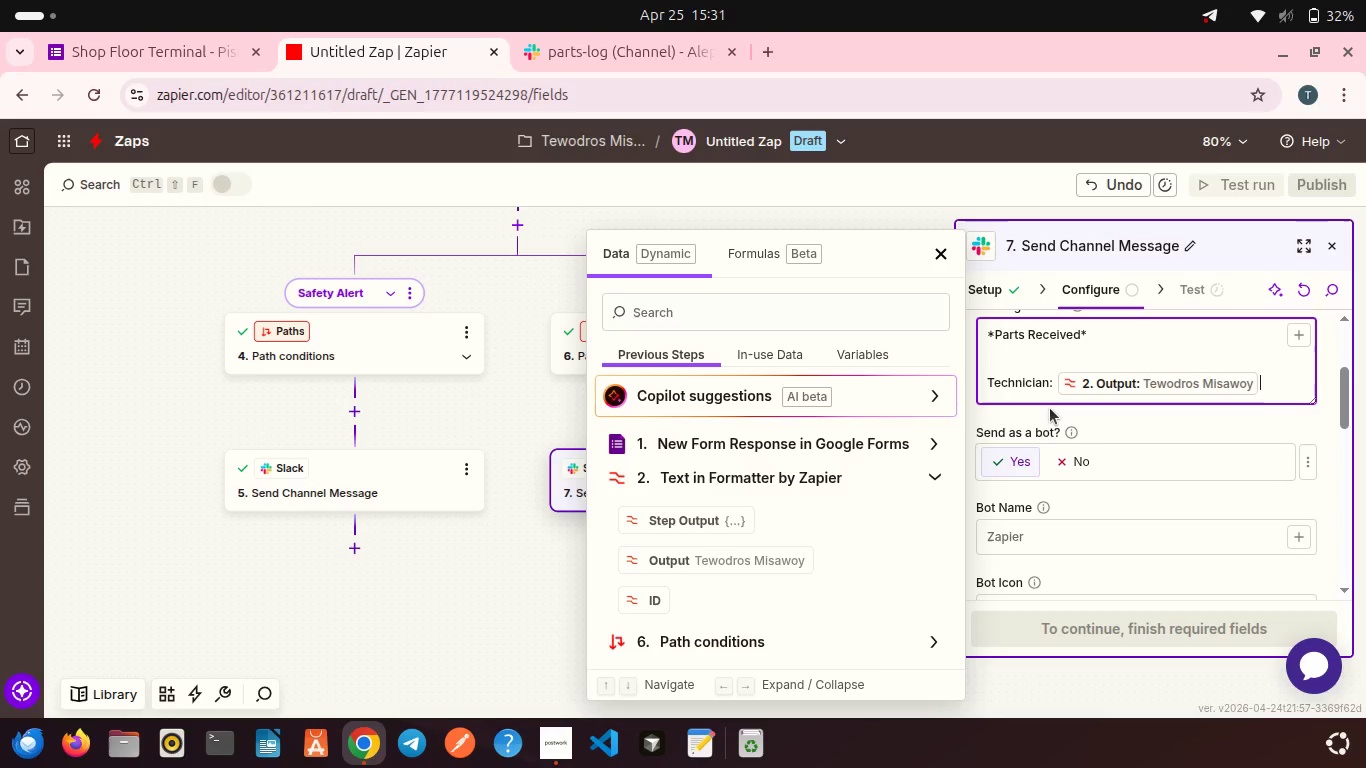 
left_click([1050, 408])
 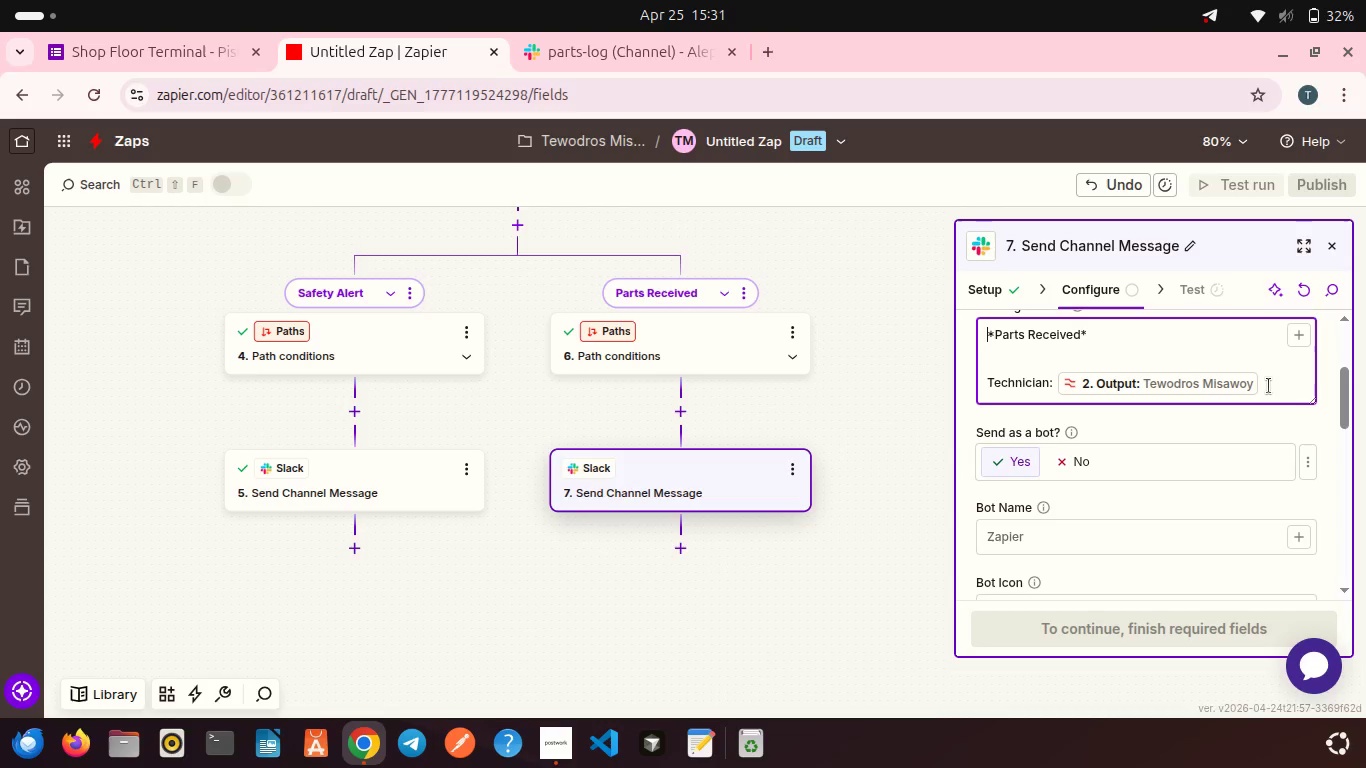 
left_click([1269, 386])
 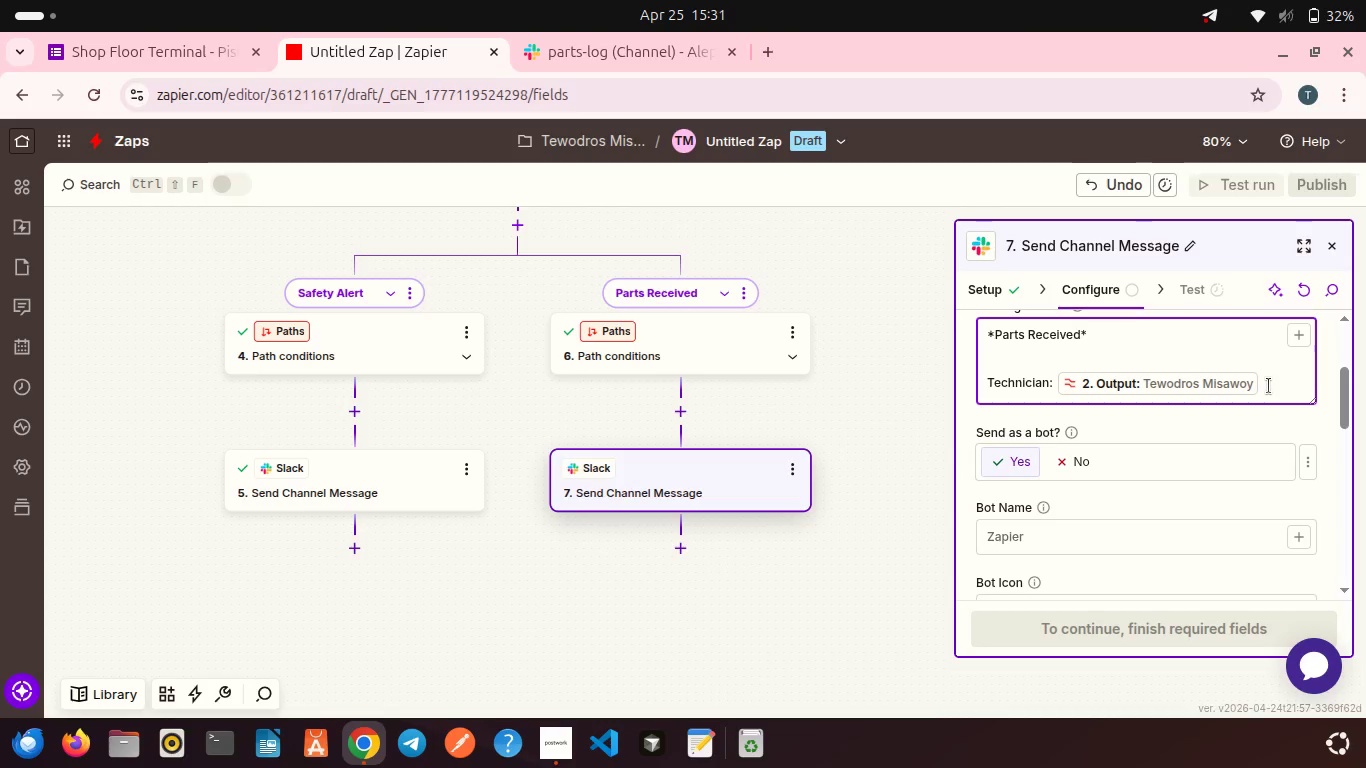 
key(Comma)
 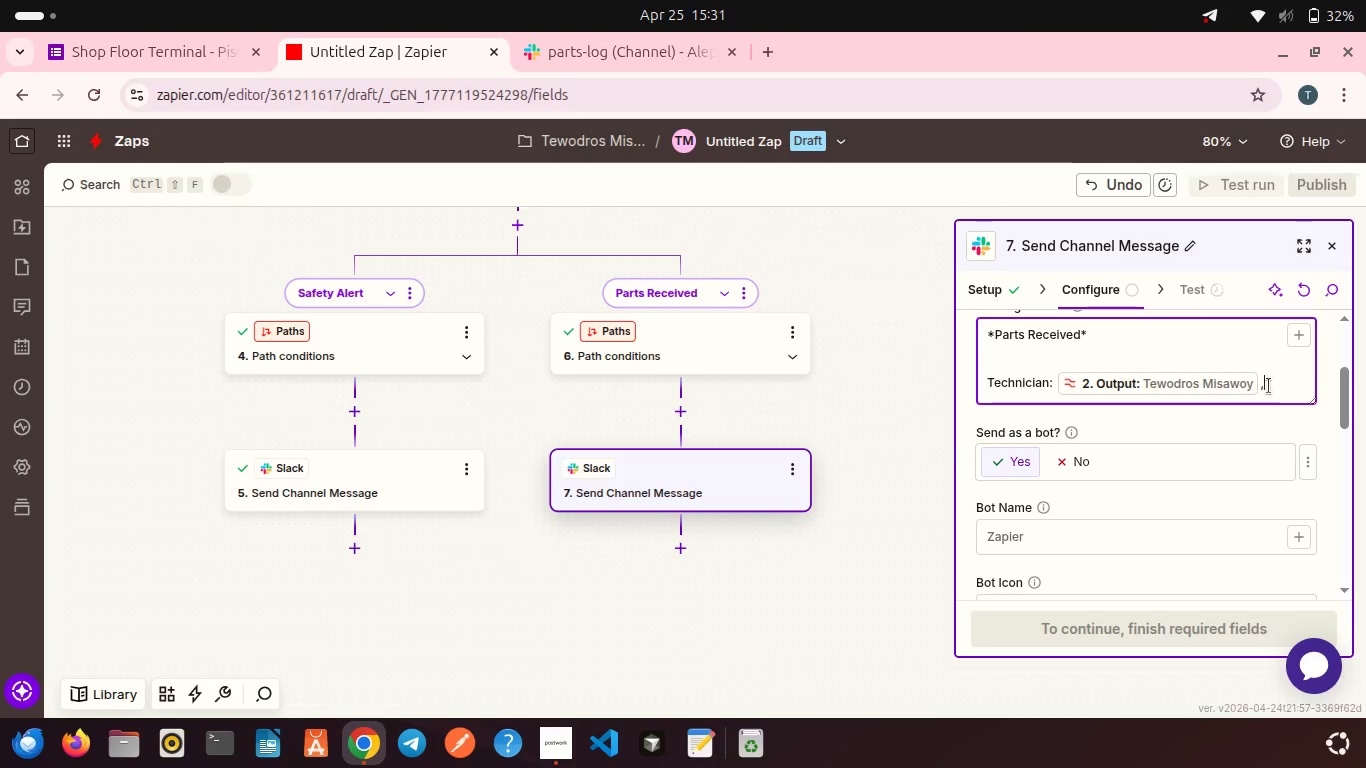 
key(Enter)
 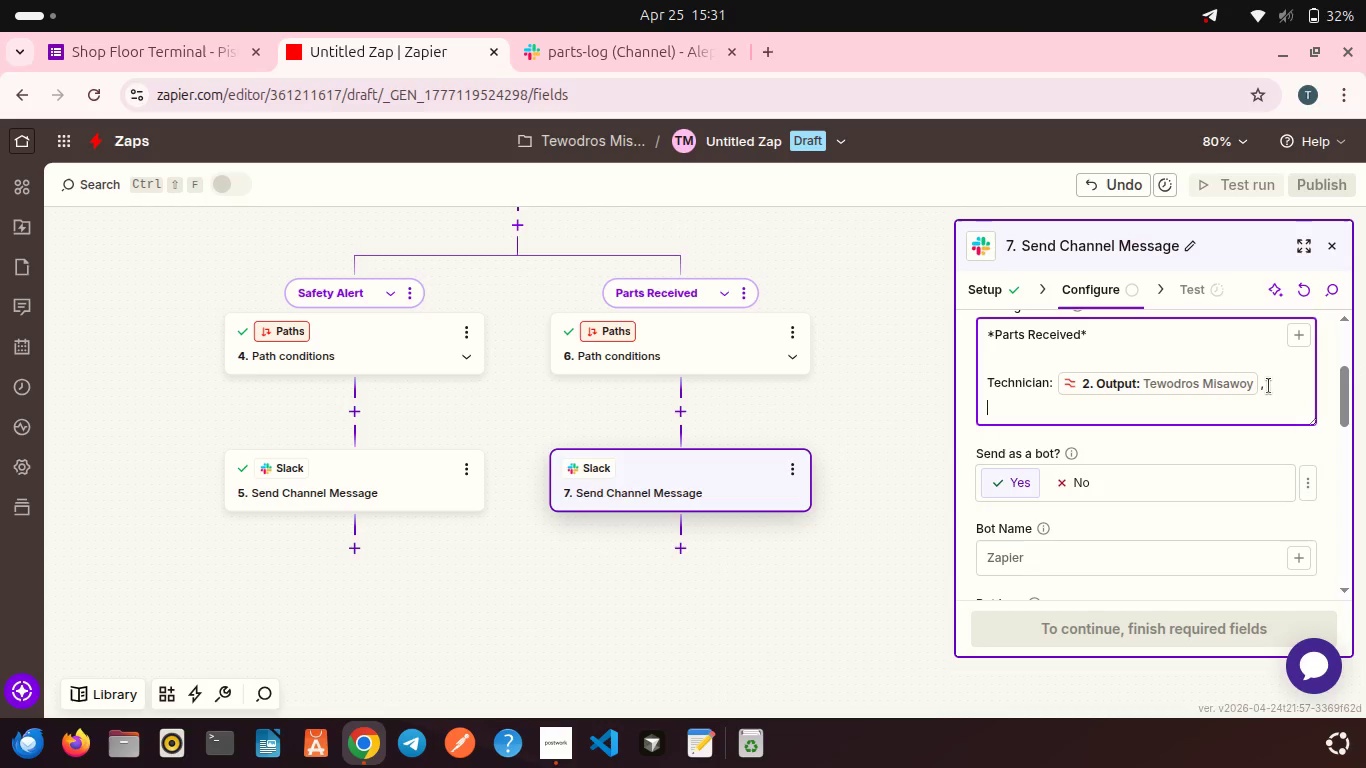 
type(Job Number: )
 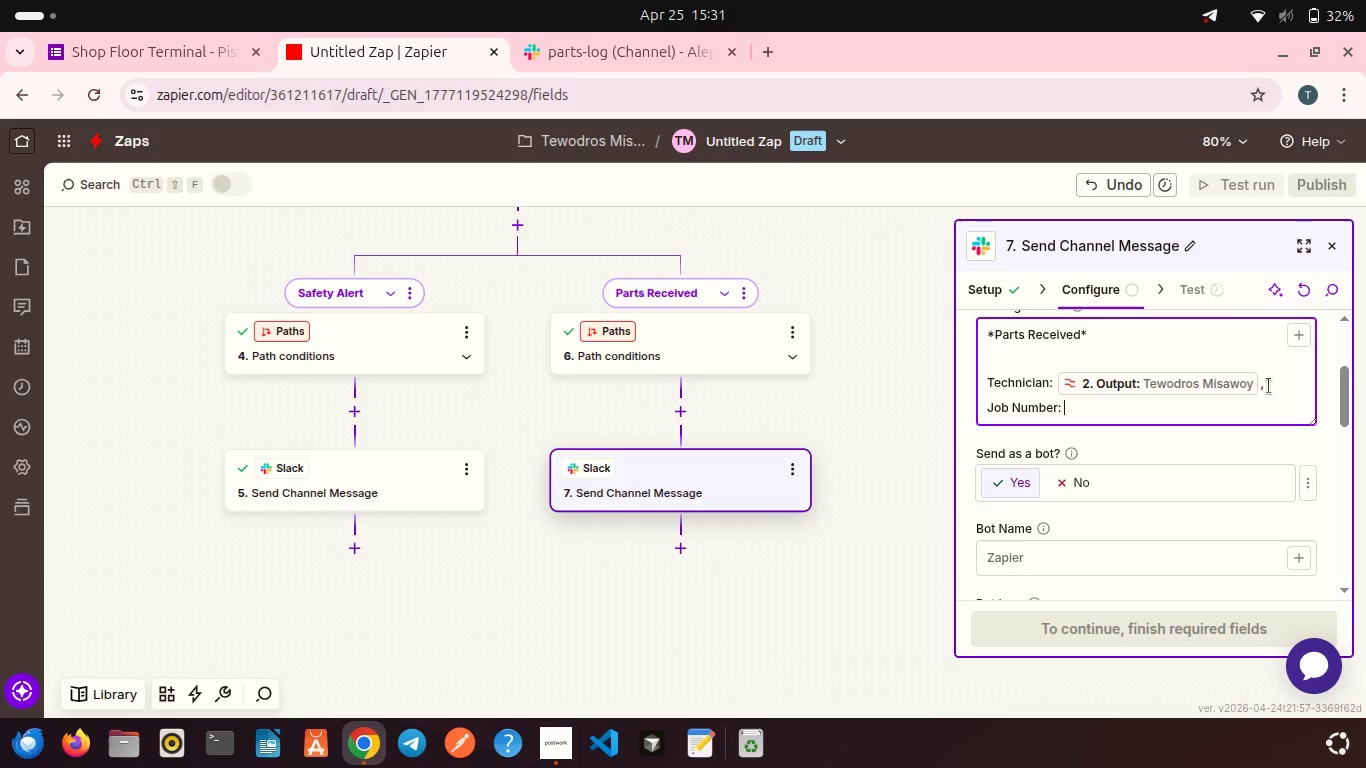 
left_click([1295, 337])
 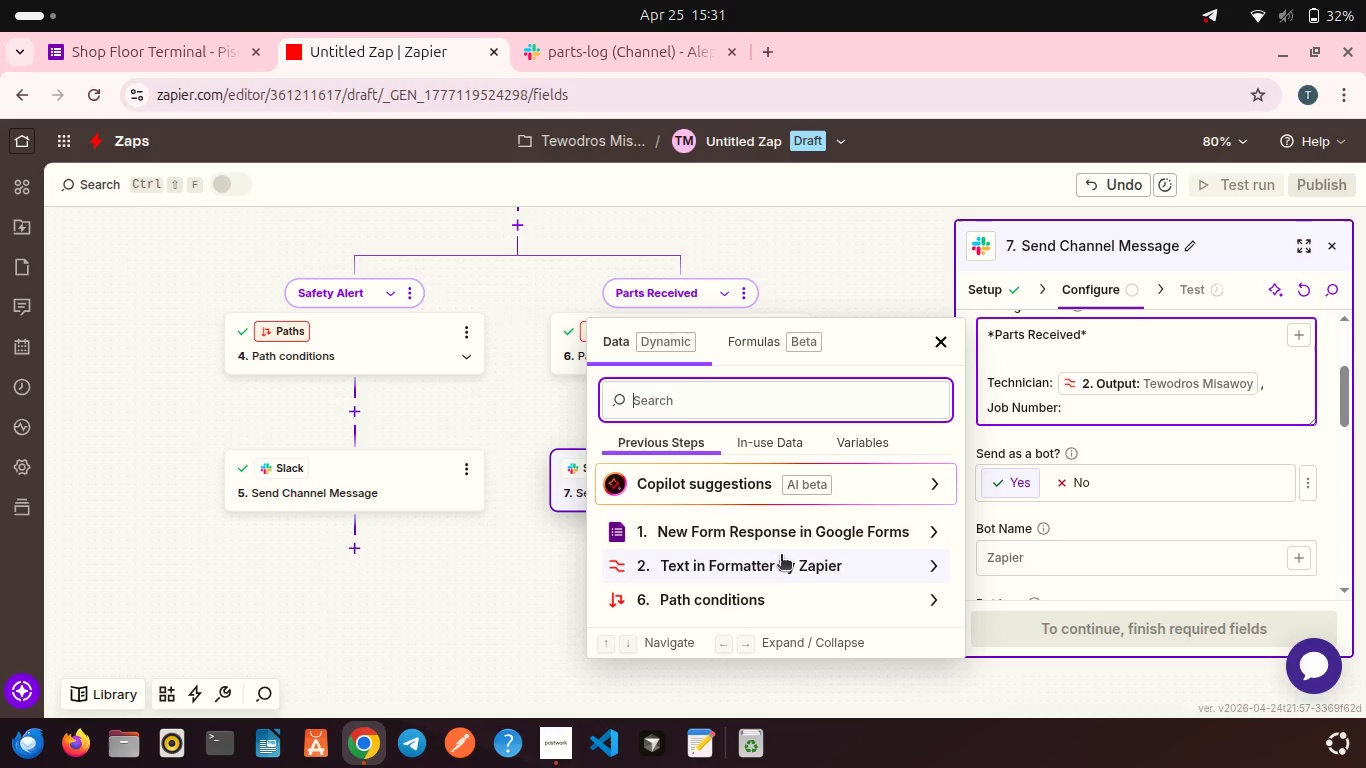 
left_click([761, 535])
 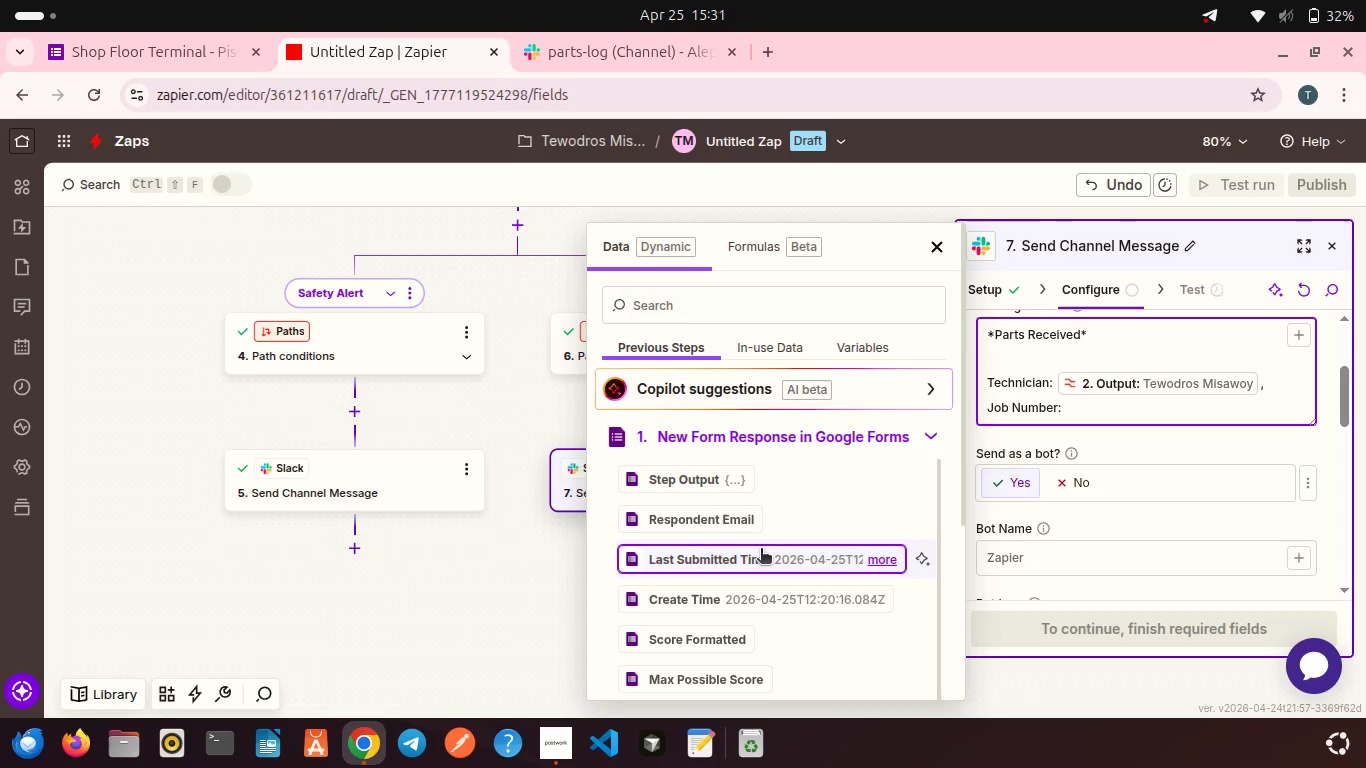 
scroll: coordinate [761, 550], scroll_direction: down, amount: 11.0
 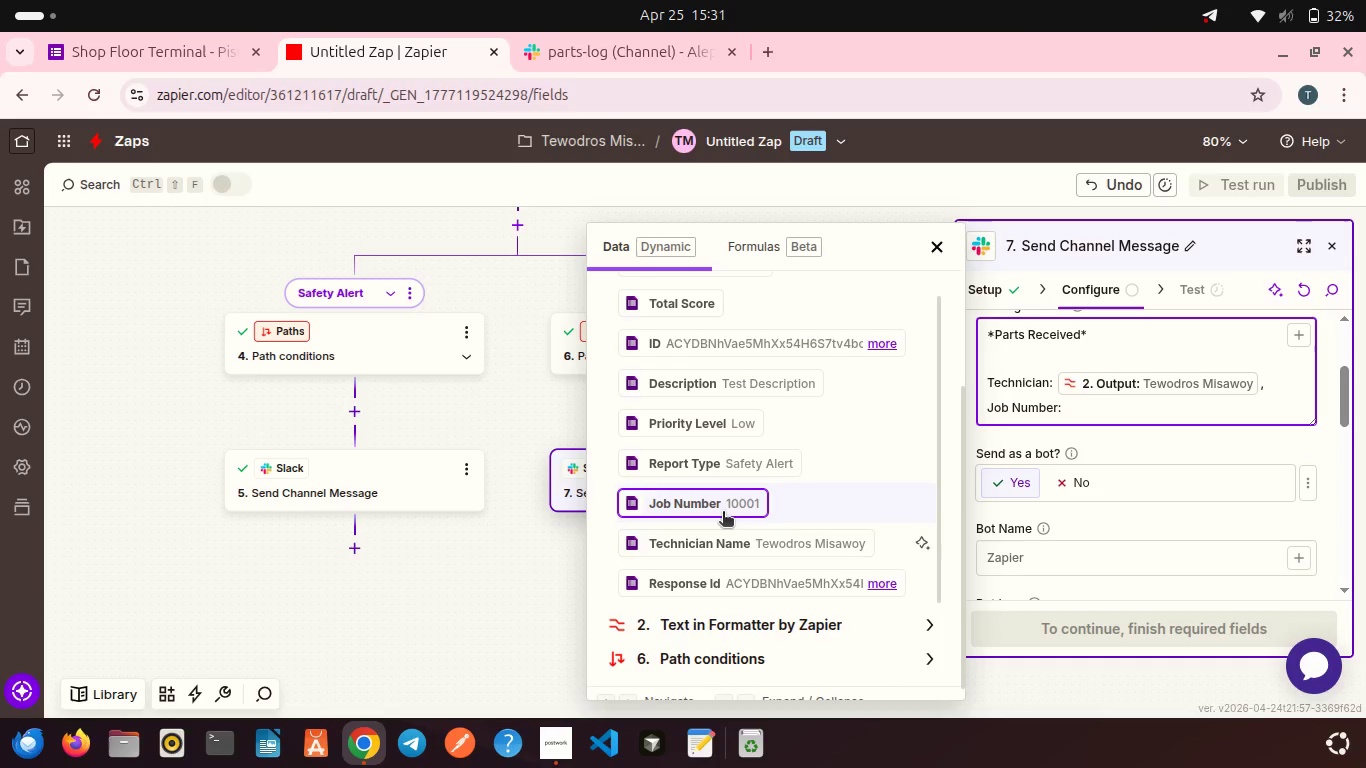 
left_click([720, 511])
 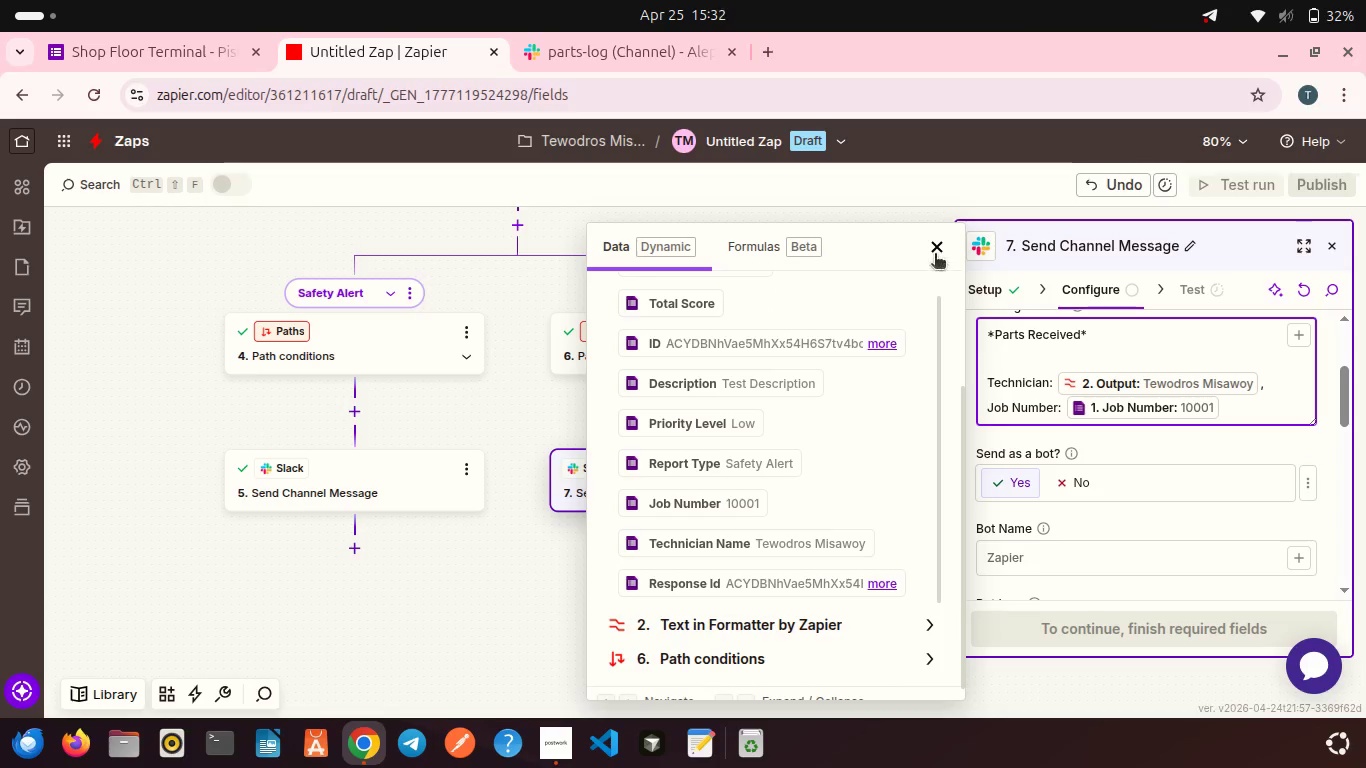 
left_click([934, 251])
 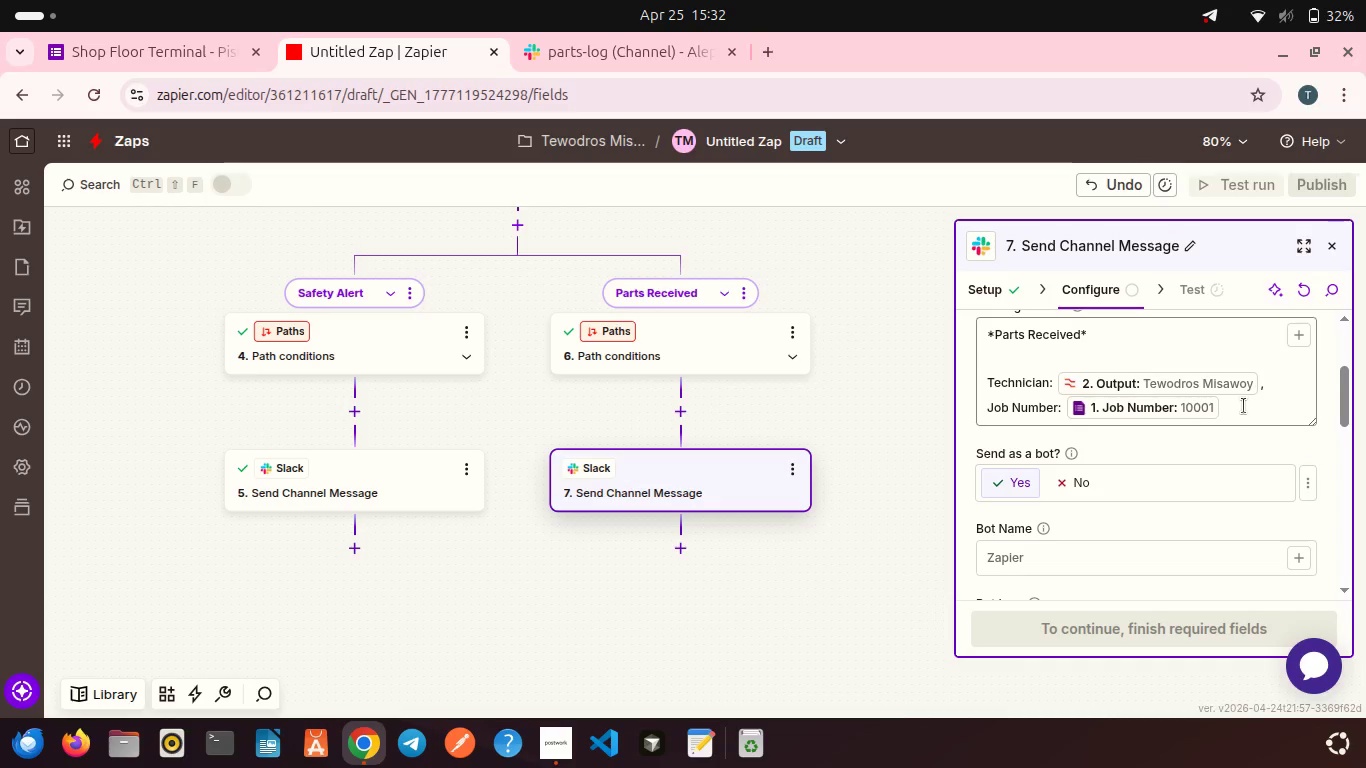 
left_click([1244, 406])
 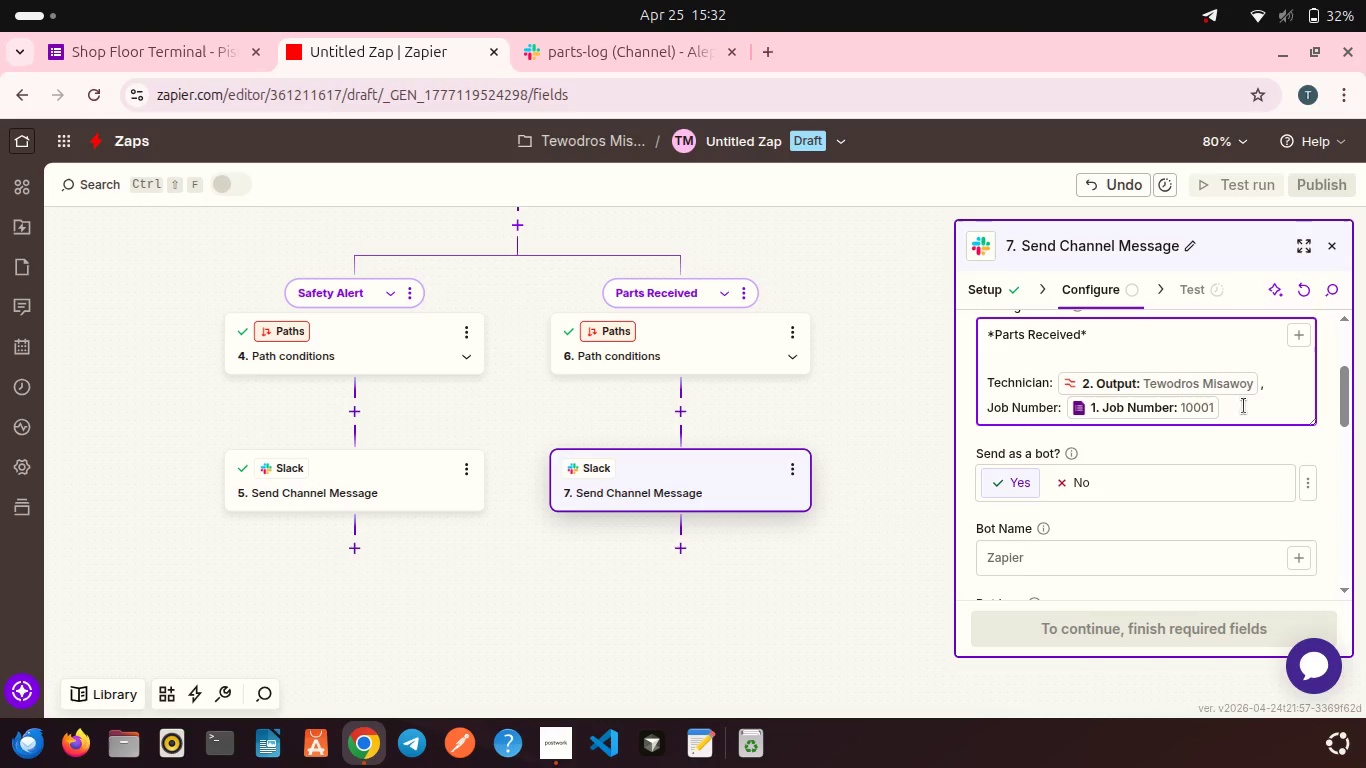 
key(Enter)
 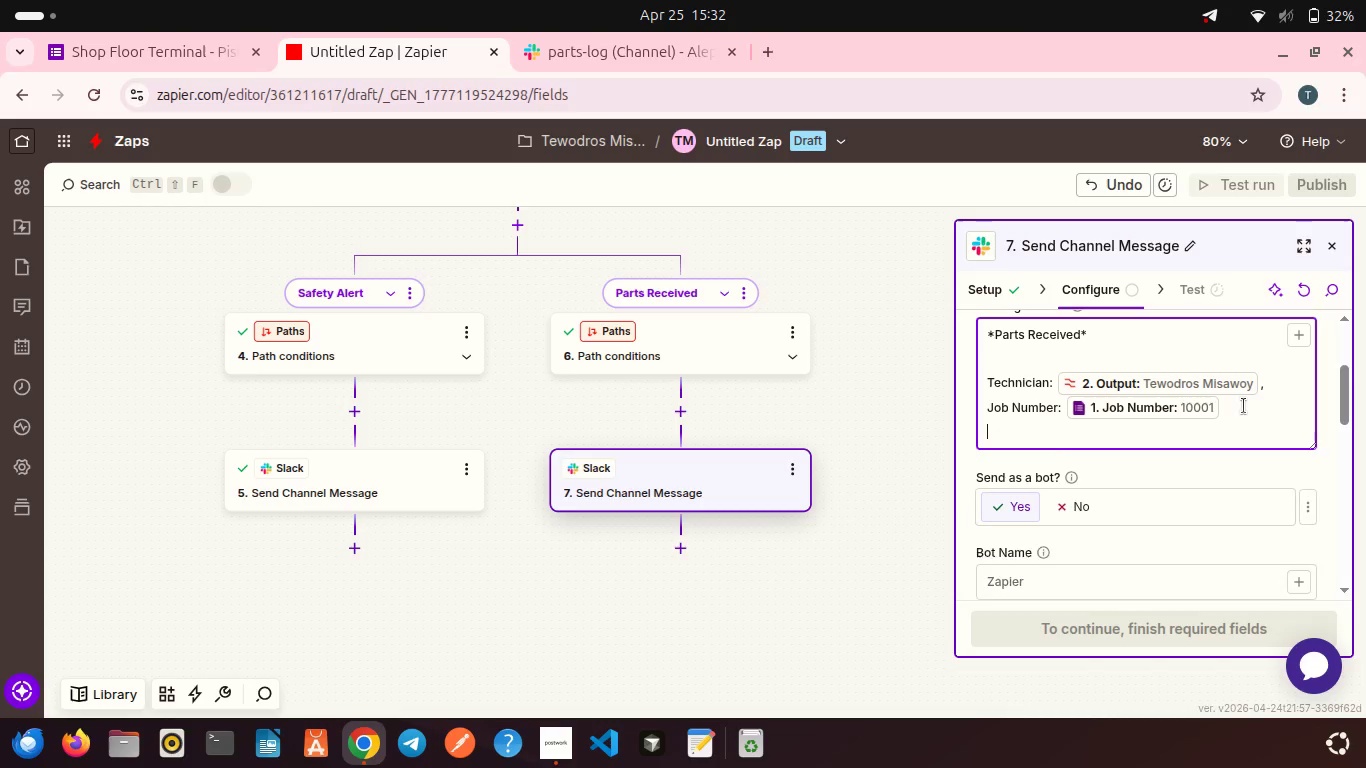 
key(Enter)
 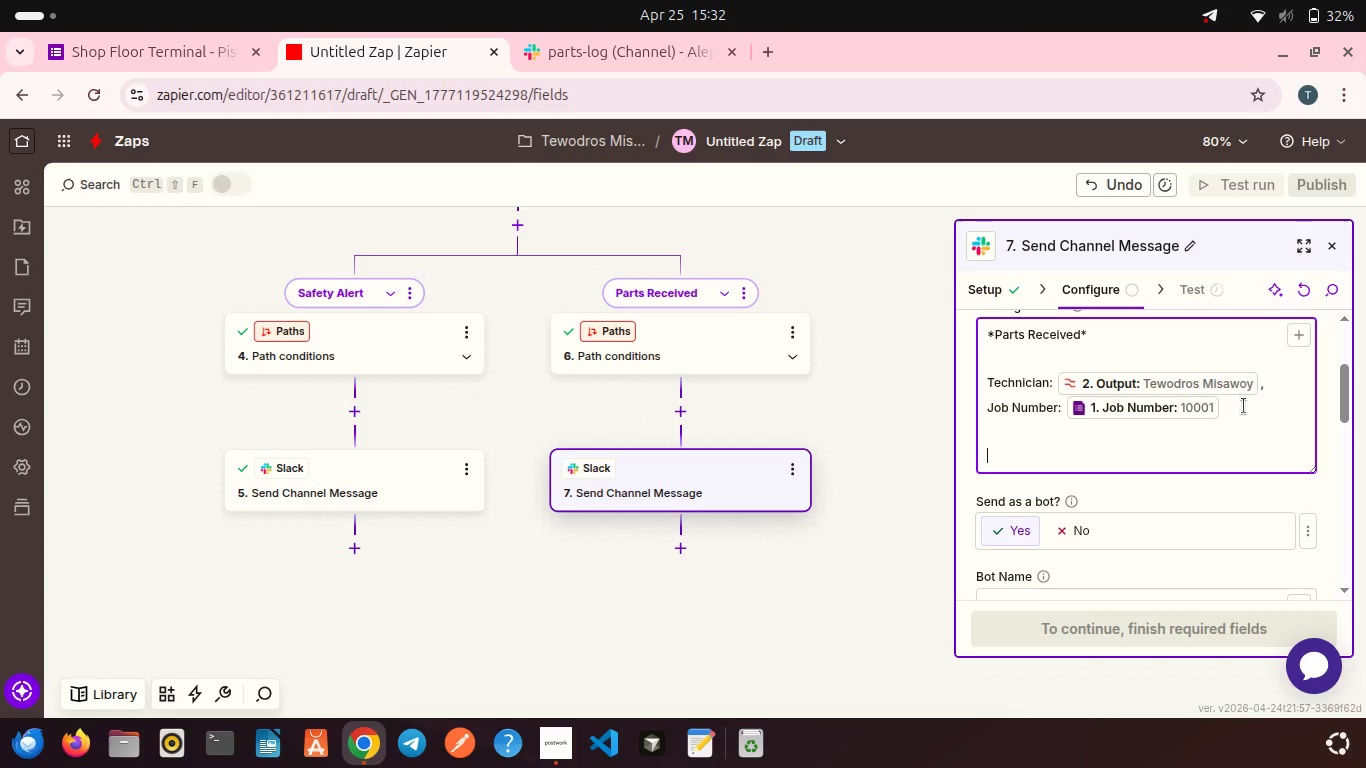 
type(Notes: )
 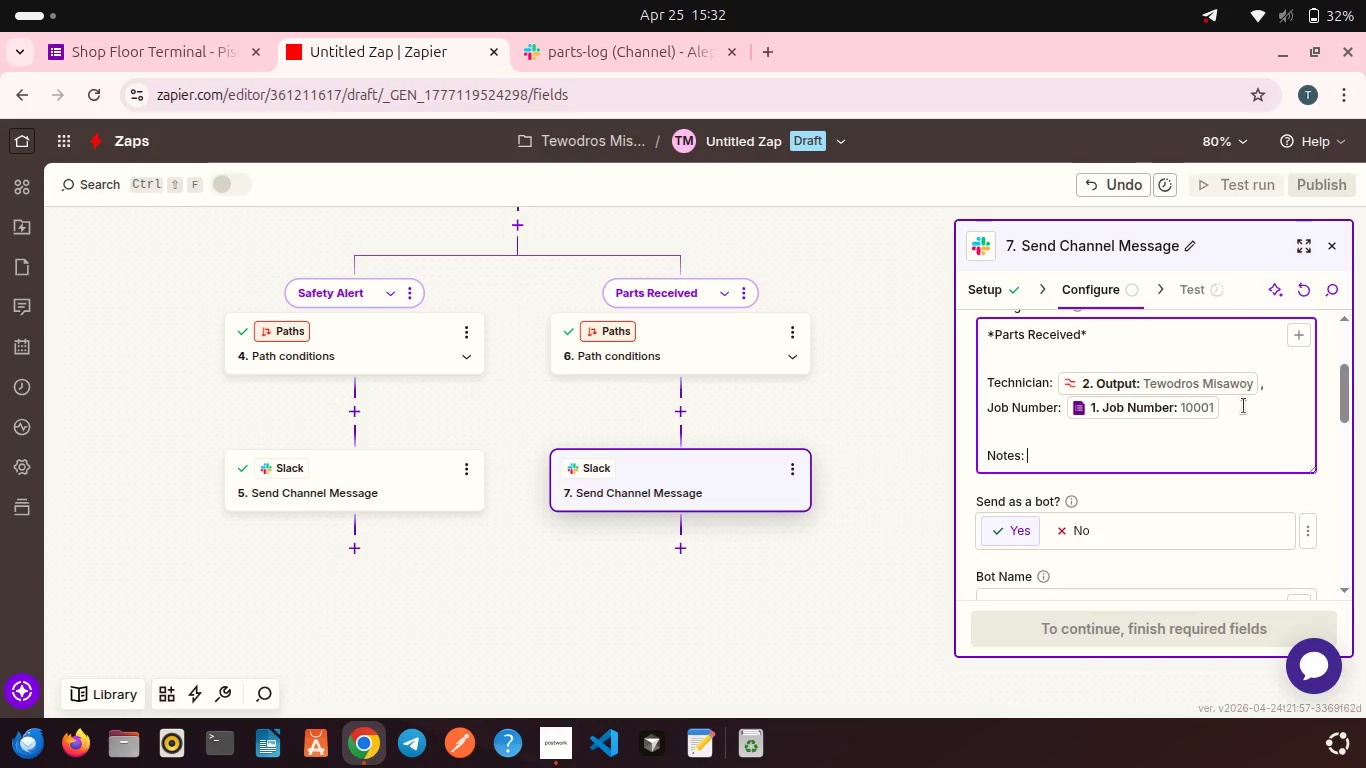 
left_click([1290, 334])
 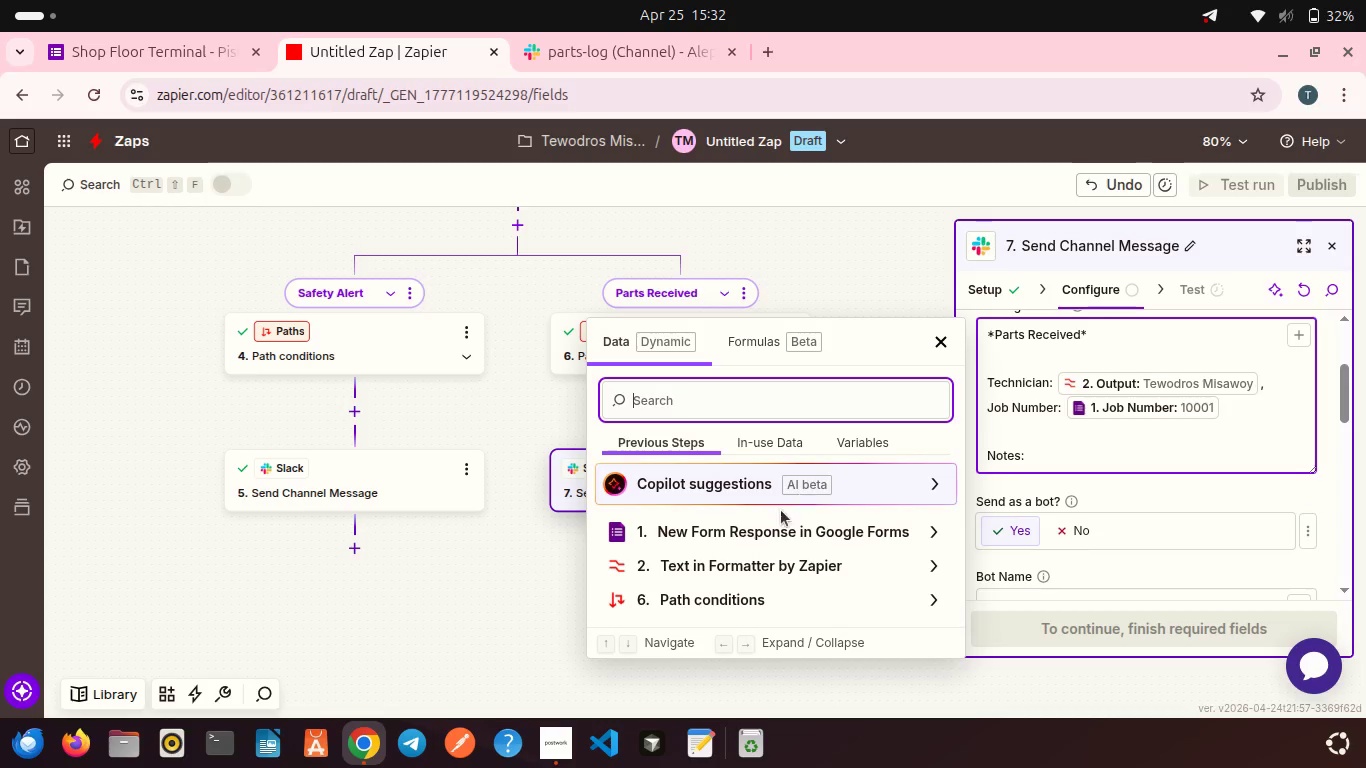 
scroll: coordinate [741, 561], scroll_direction: down, amount: 5.0
 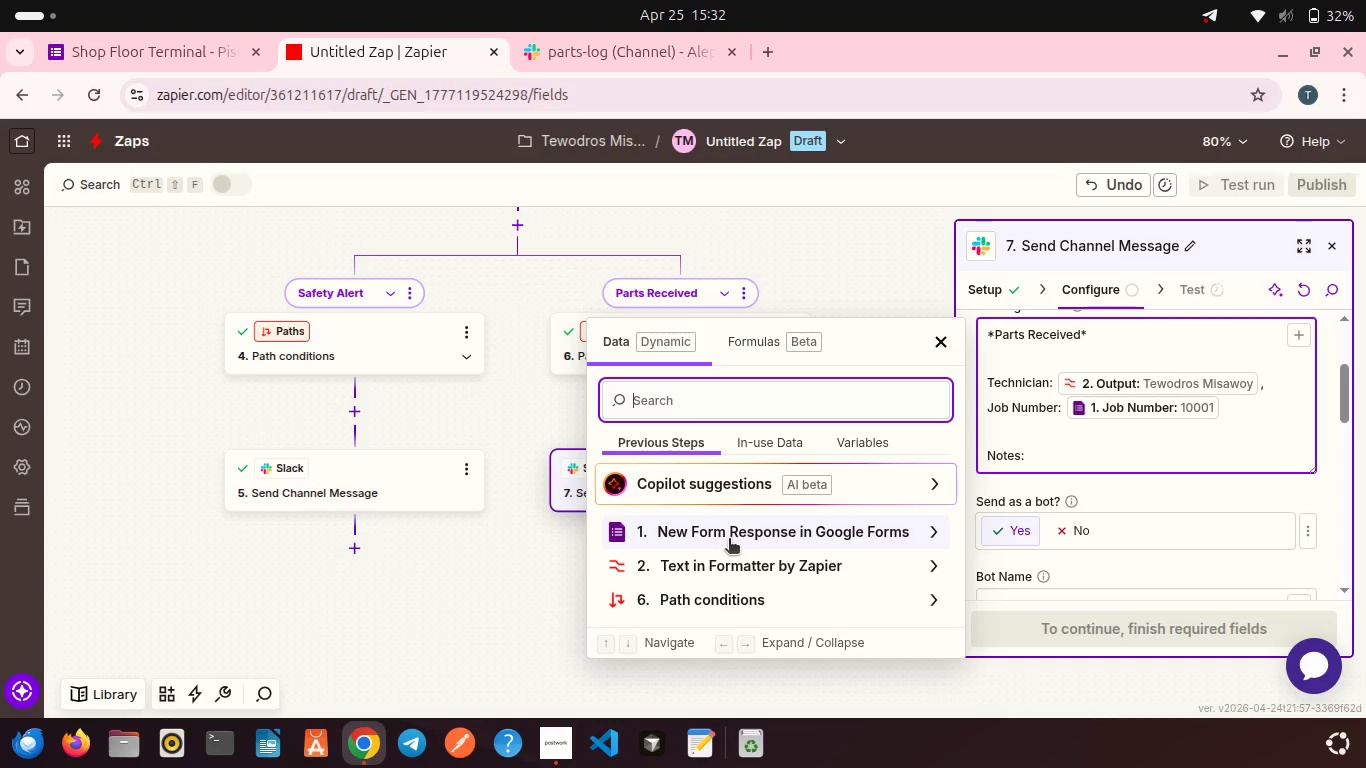 
left_click([729, 540])
 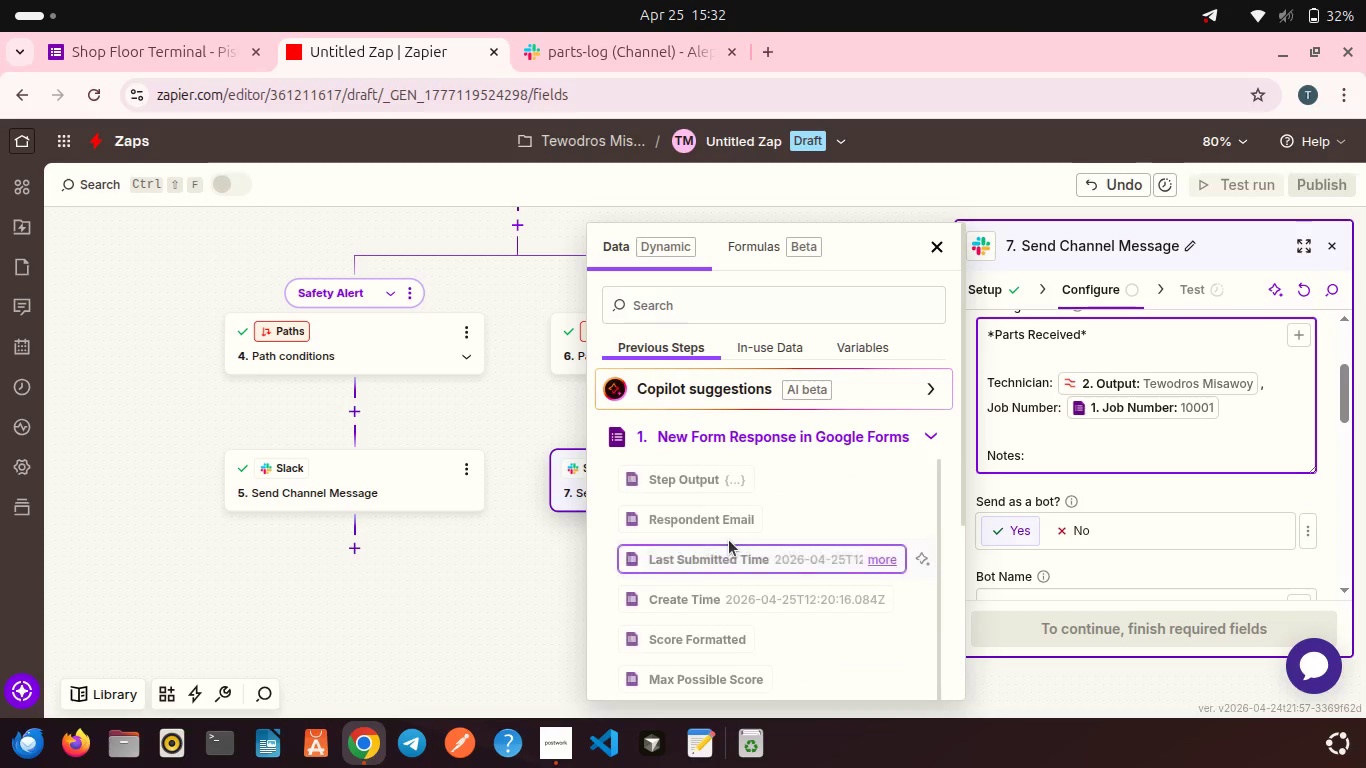 
scroll: coordinate [729, 540], scroll_direction: down, amount: 14.0
 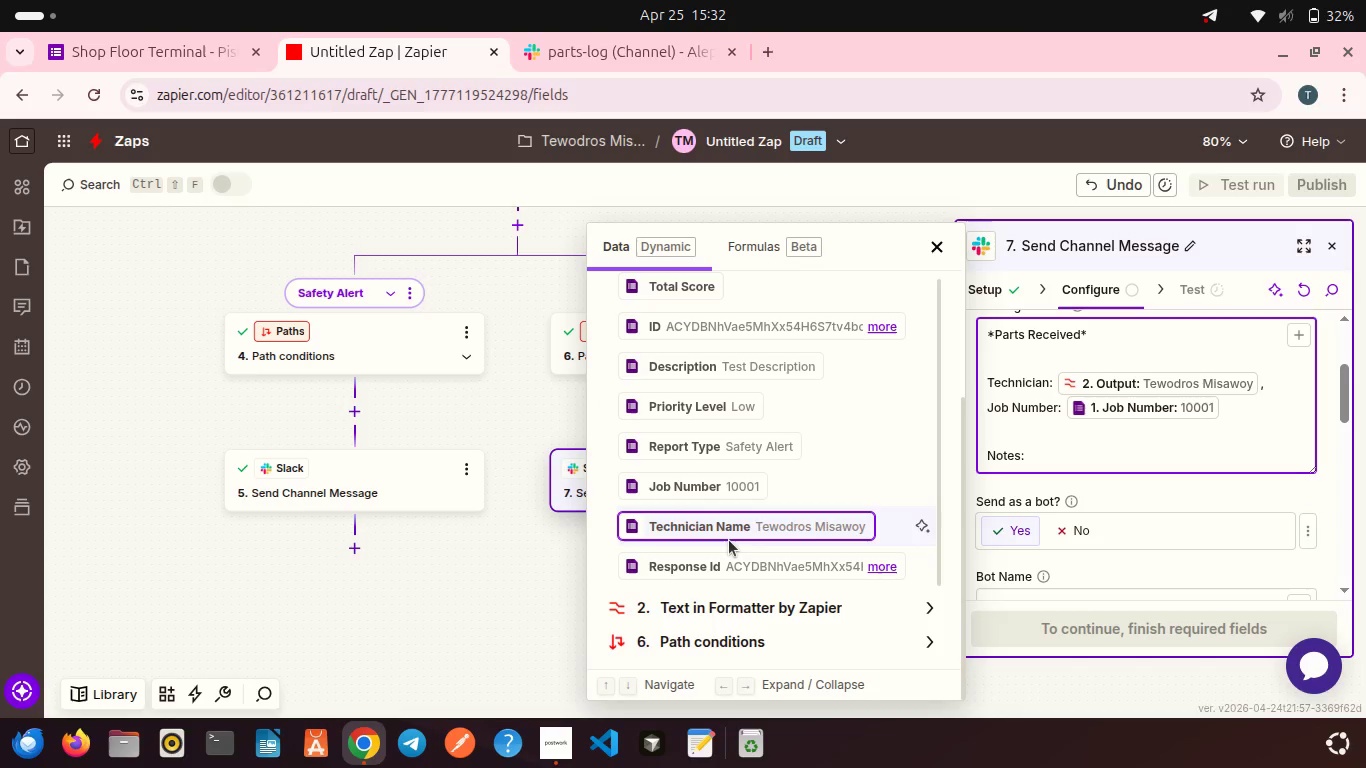 
scroll: coordinate [729, 540], scroll_direction: up, amount: 1.0
 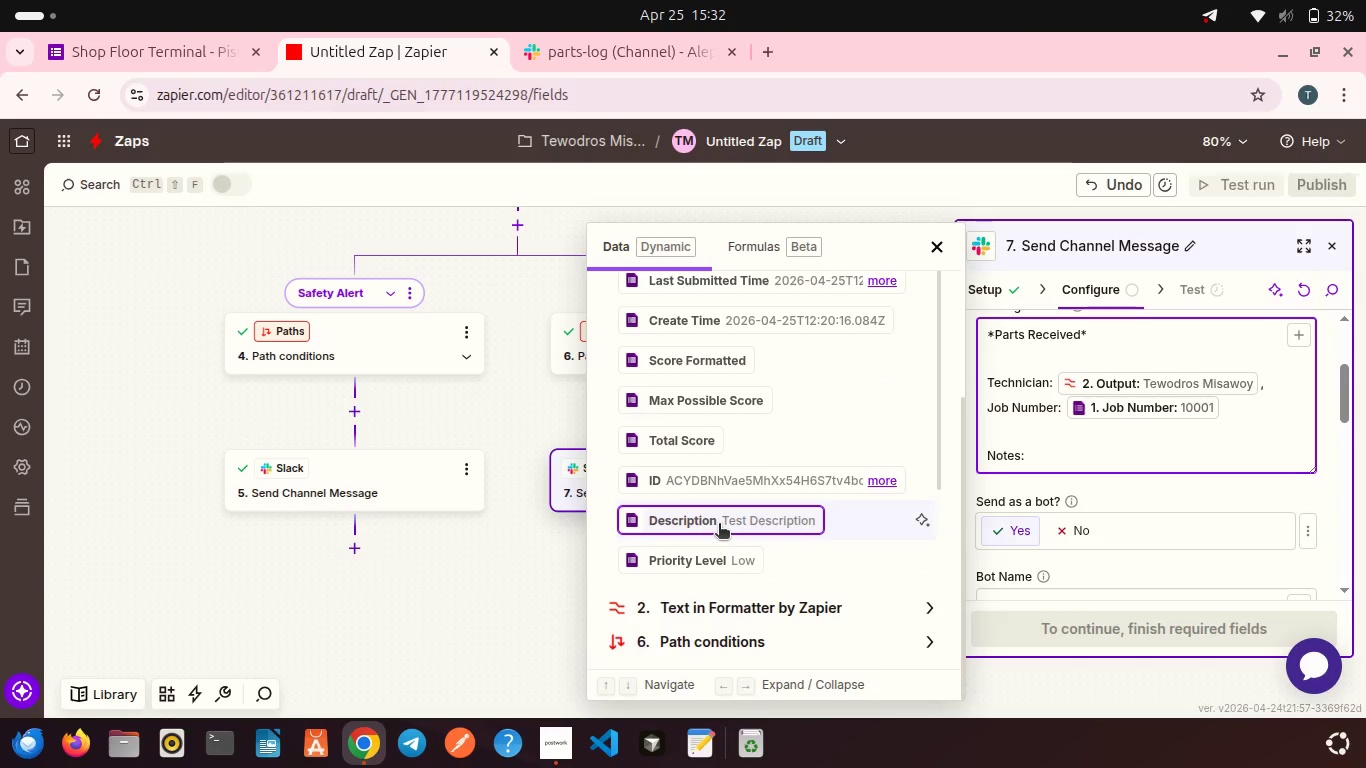 
left_click([719, 525])
 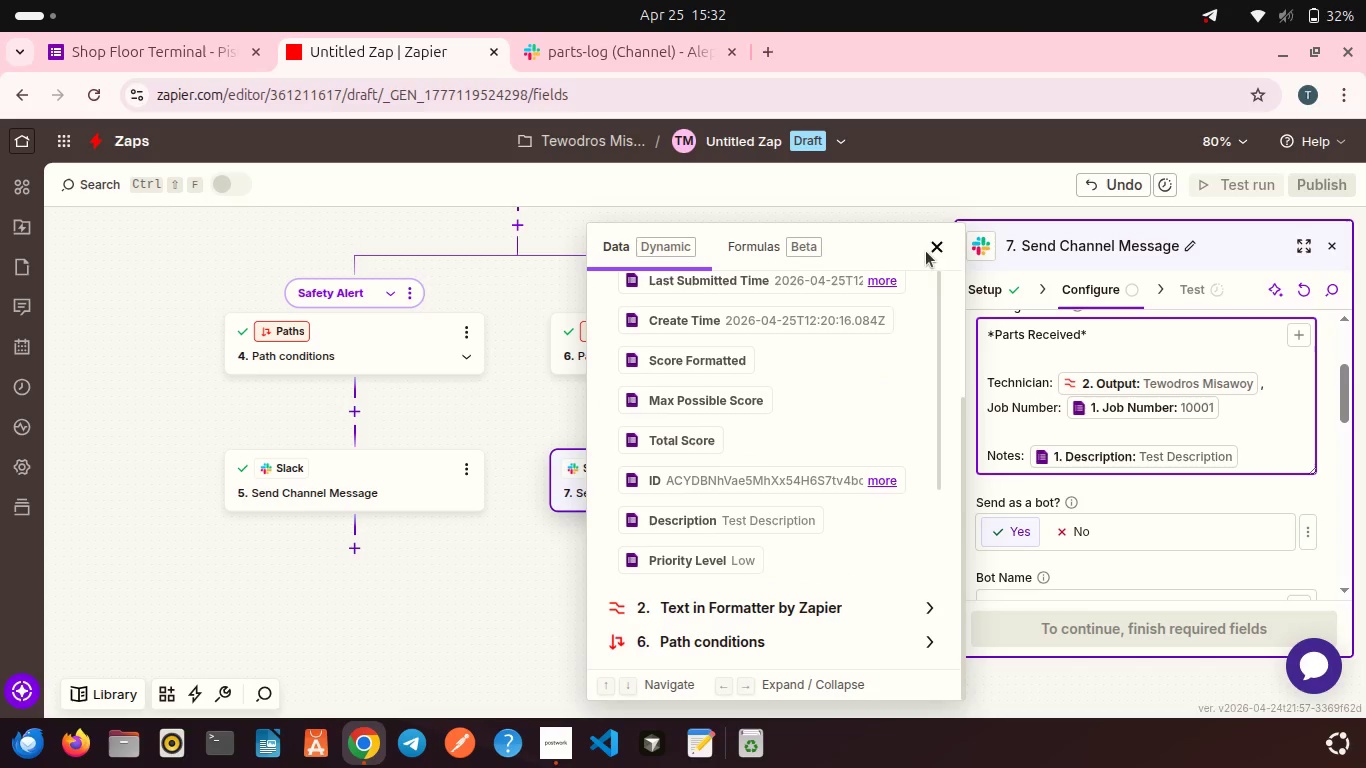 
left_click([933, 245])
 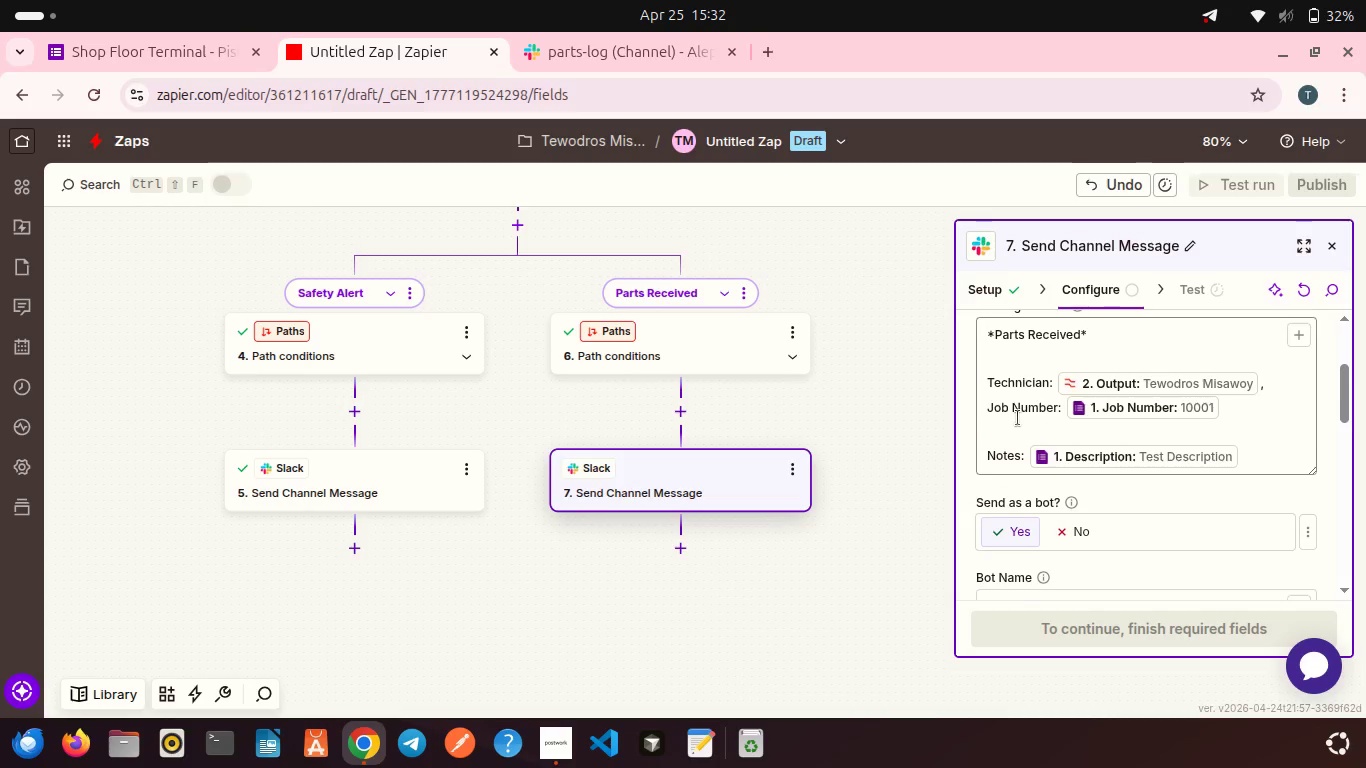 
scroll: coordinate [1018, 418], scroll_direction: down, amount: 1.0
 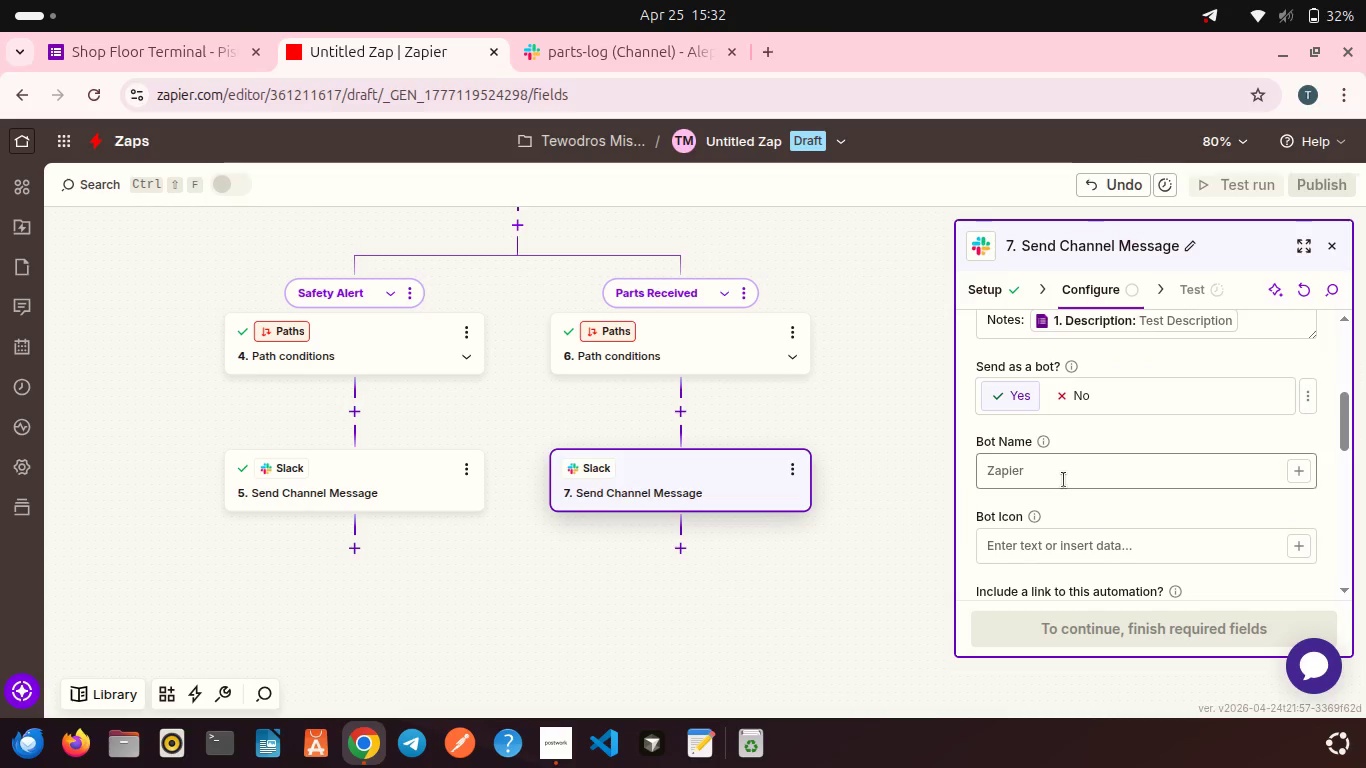 
scroll: coordinate [1064, 480], scroll_direction: up, amount: 4.0
 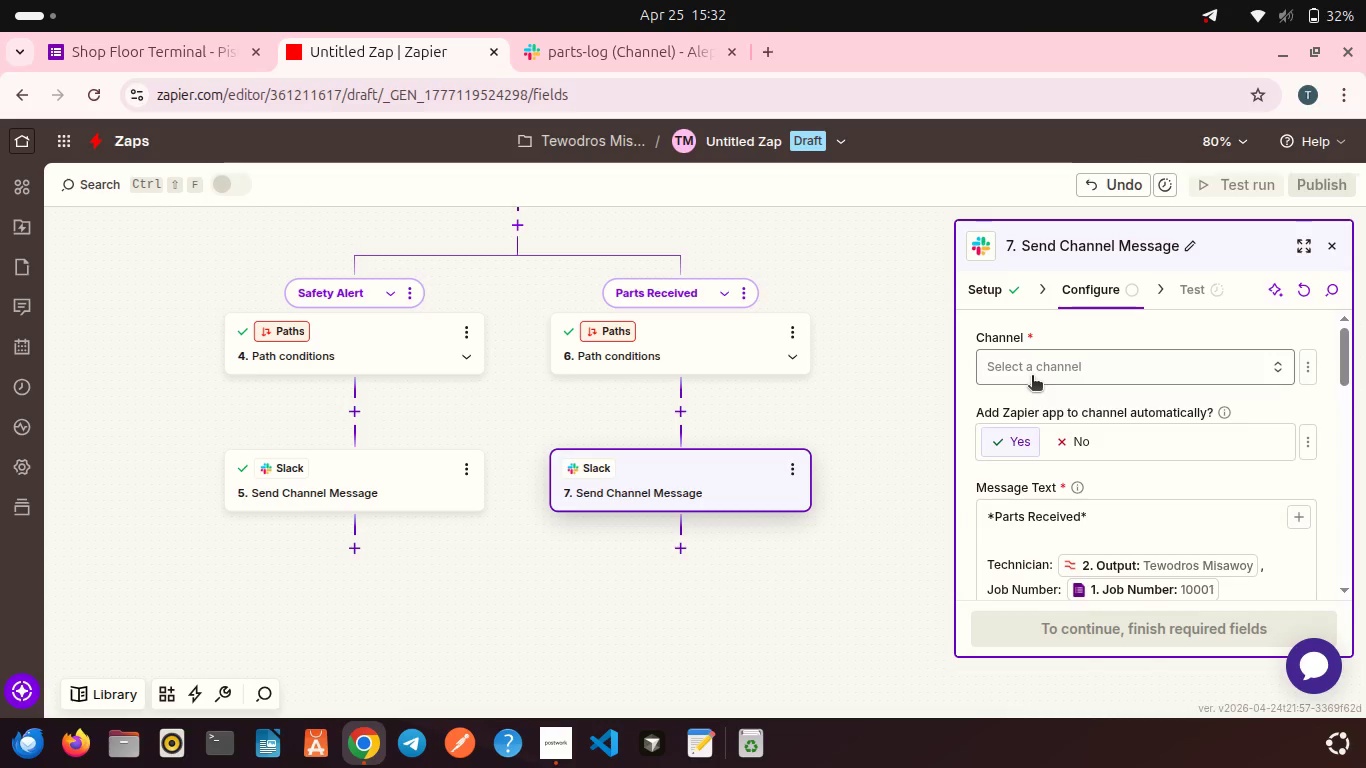 
left_click([1032, 377])
 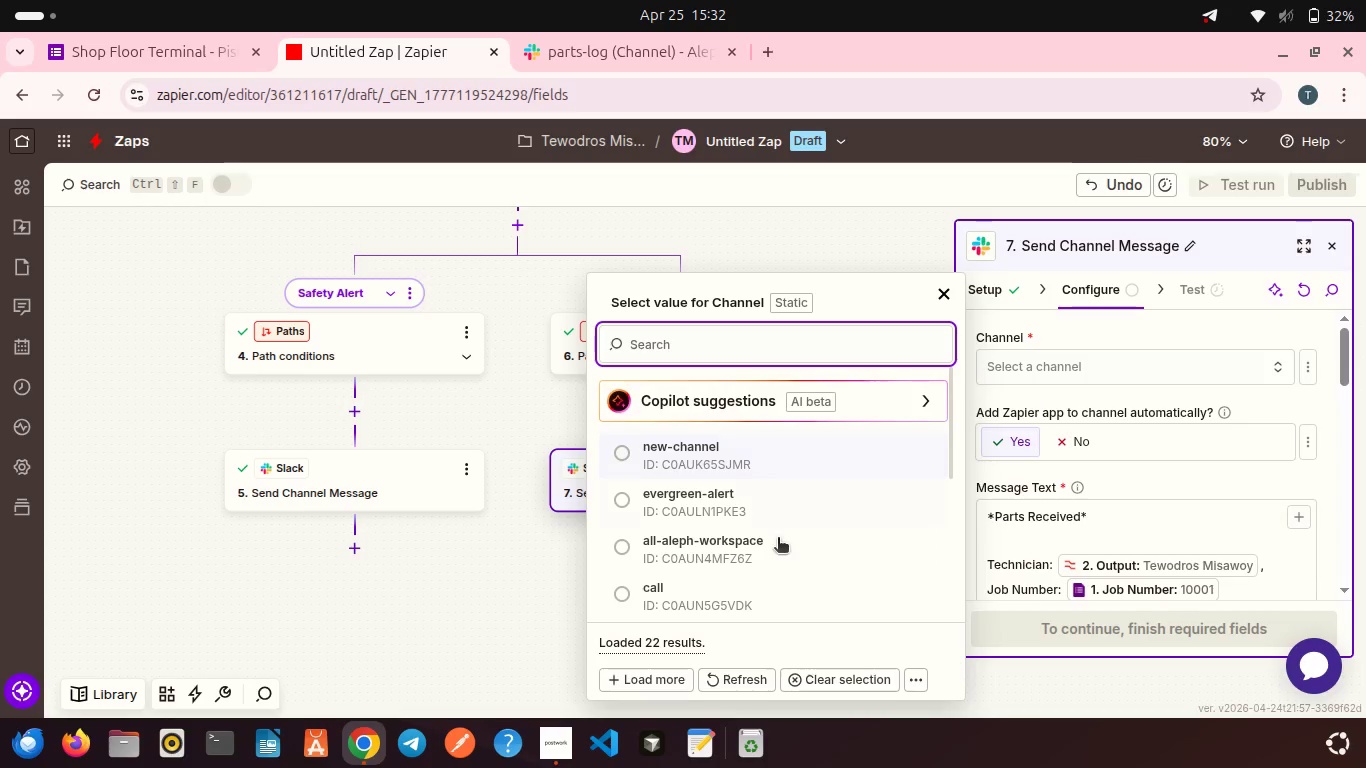 
scroll: coordinate [778, 539], scroll_direction: down, amount: 6.0
 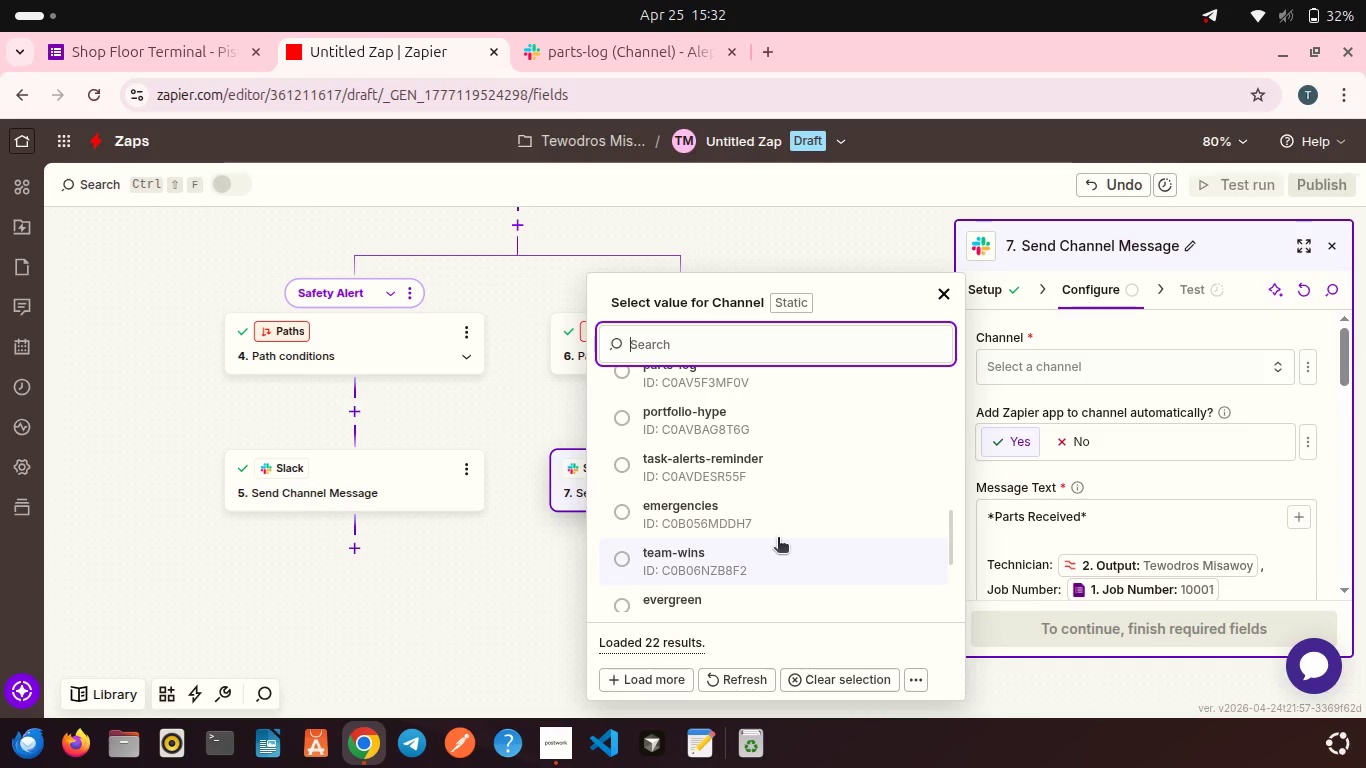 
scroll: coordinate [778, 539], scroll_direction: up, amount: 1.0
 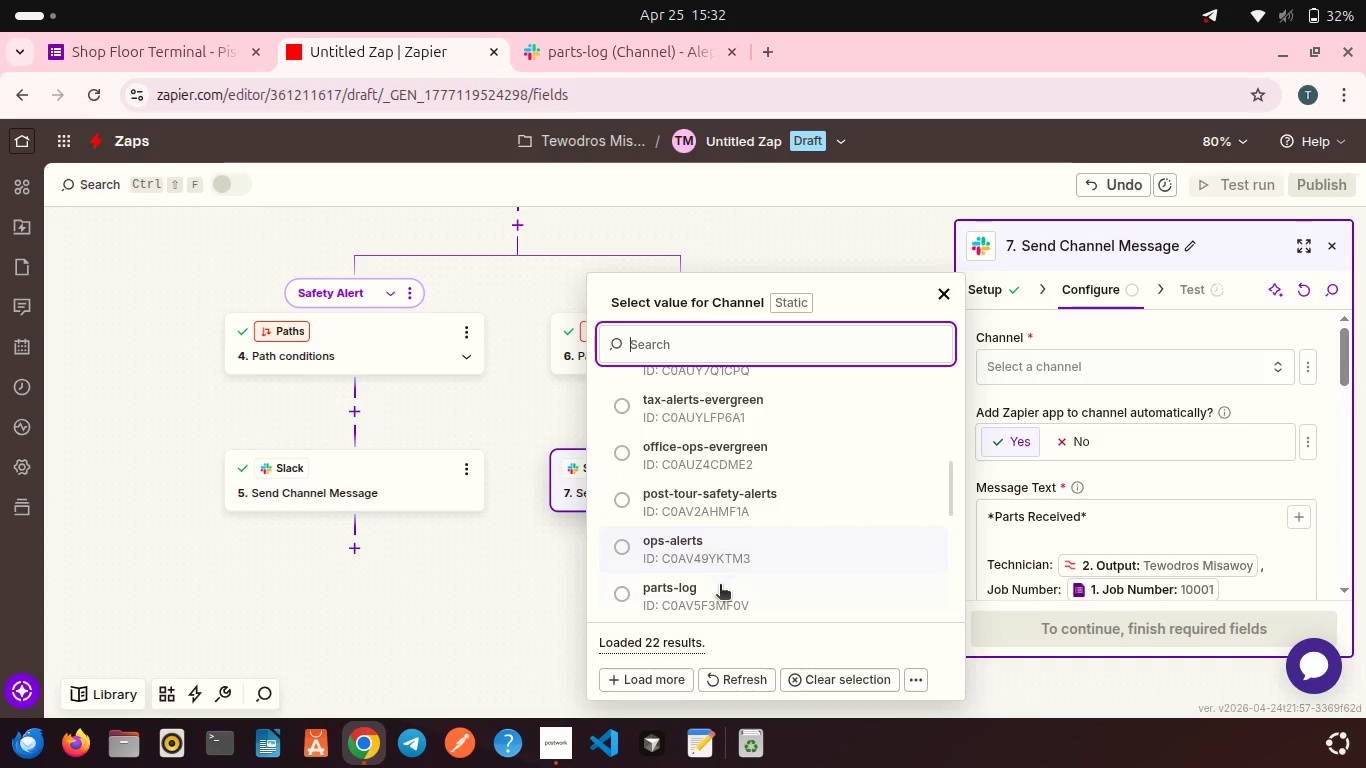 
left_click([720, 586])
 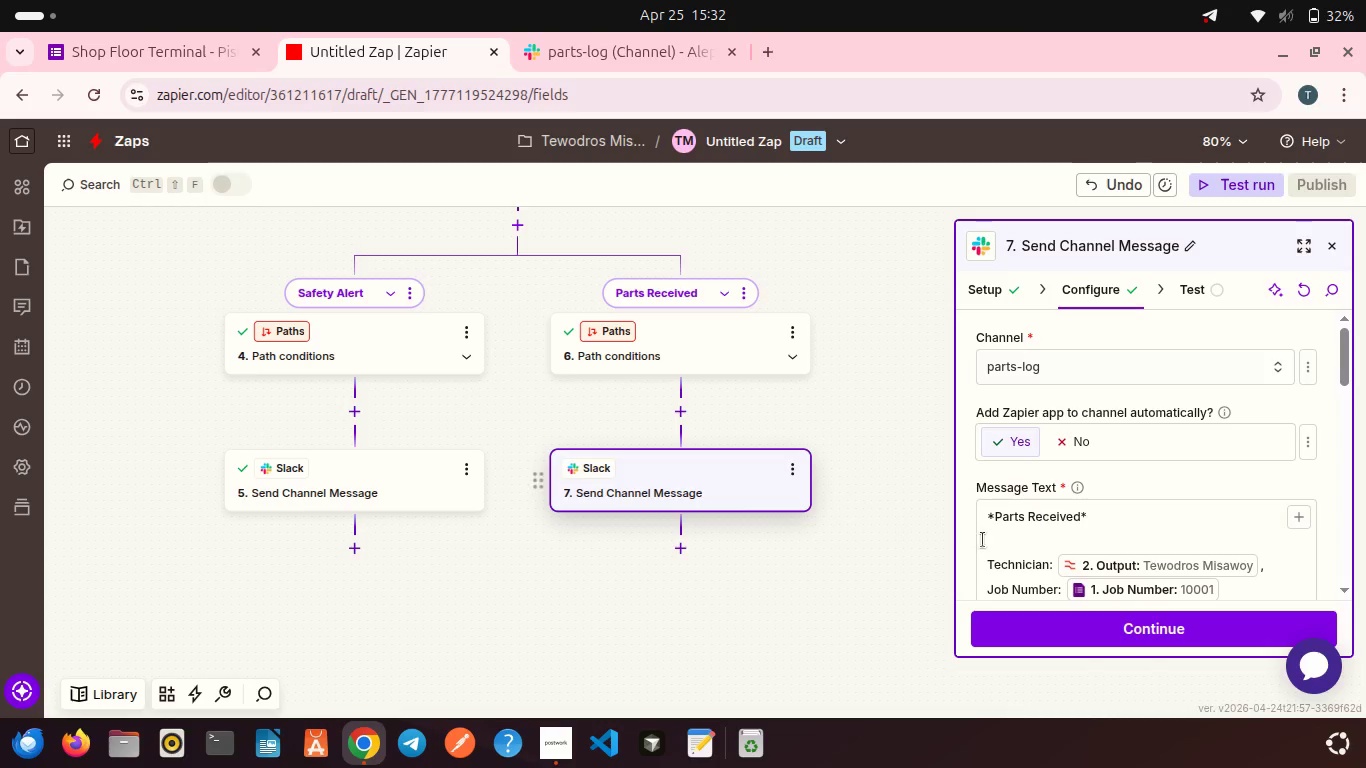 
scroll: coordinate [983, 540], scroll_direction: down, amount: 5.0
 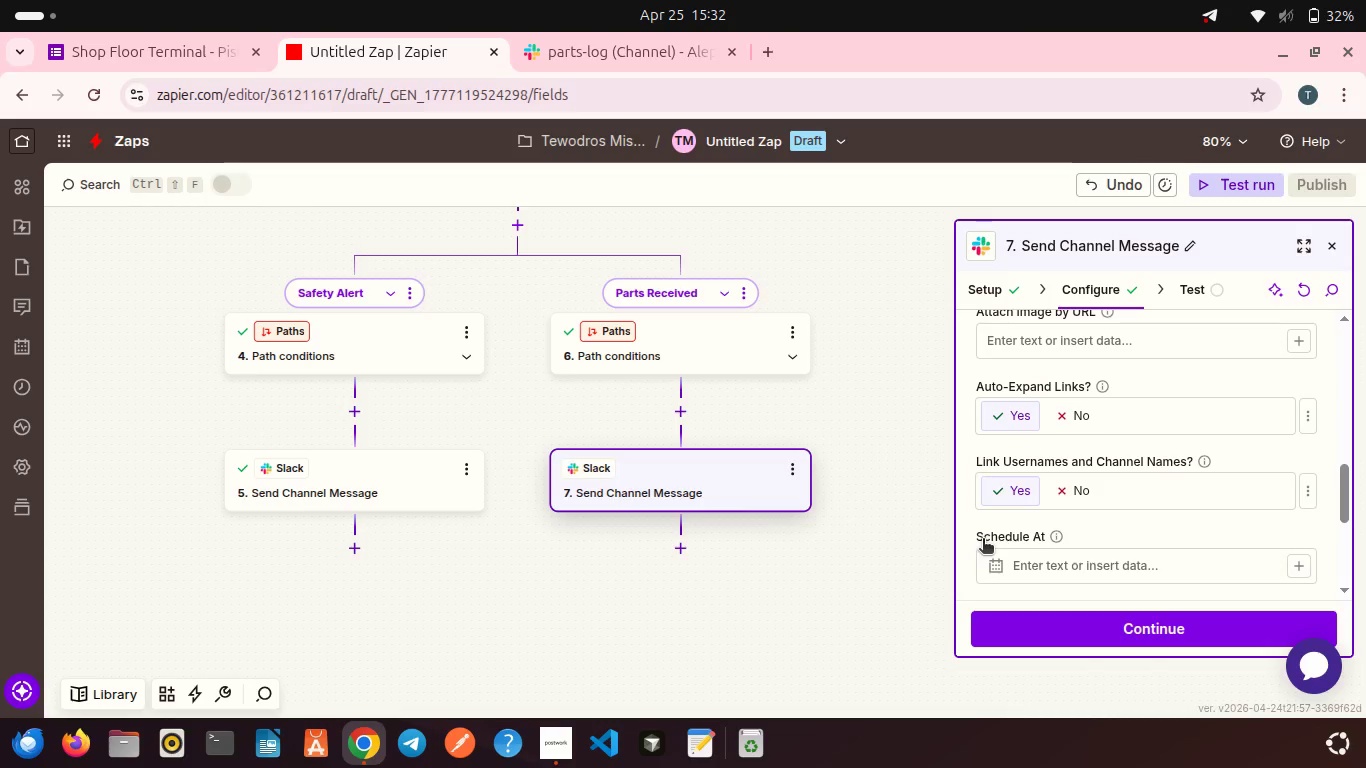 
scroll: coordinate [983, 540], scroll_direction: up, amount: 2.0
 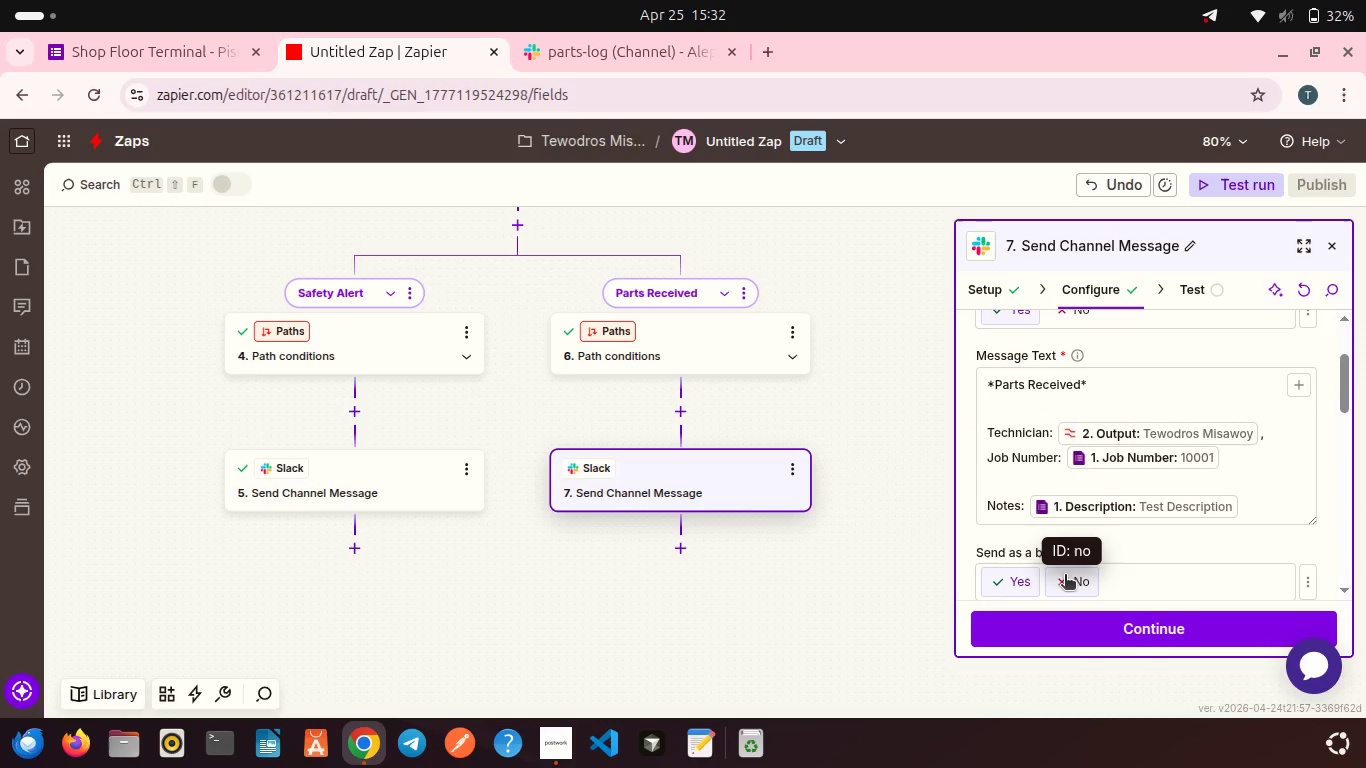 
wait(5.67)
 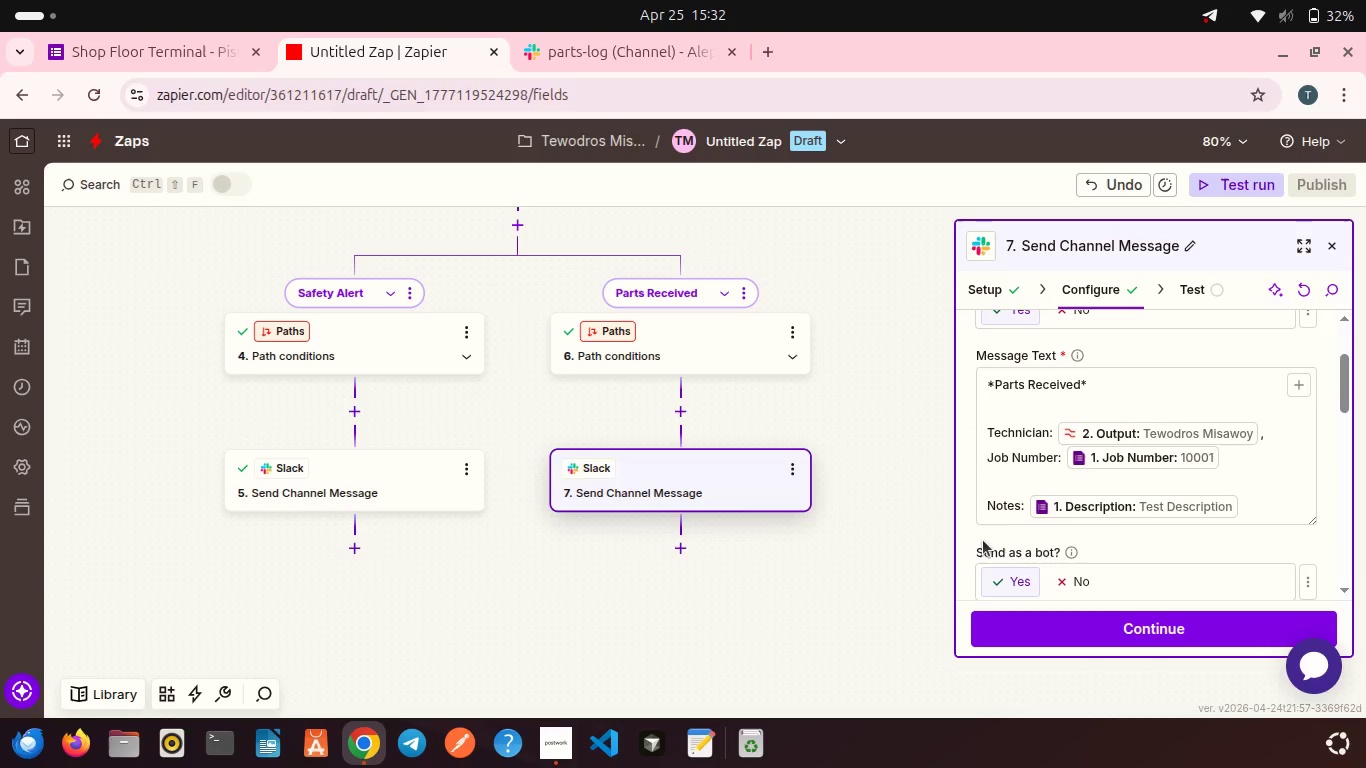 
scroll: coordinate [1128, 608], scroll_direction: down, amount: 5.0
 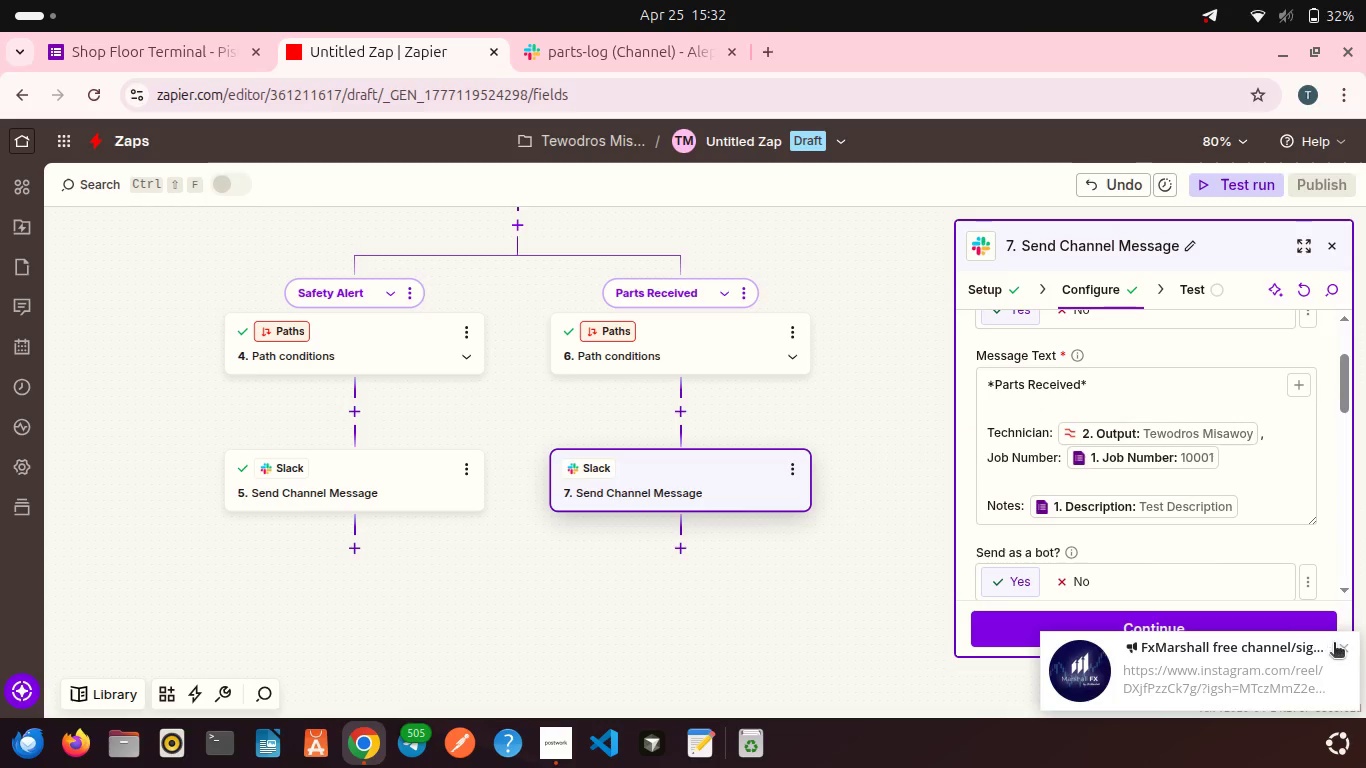 
left_click([1340, 644])
 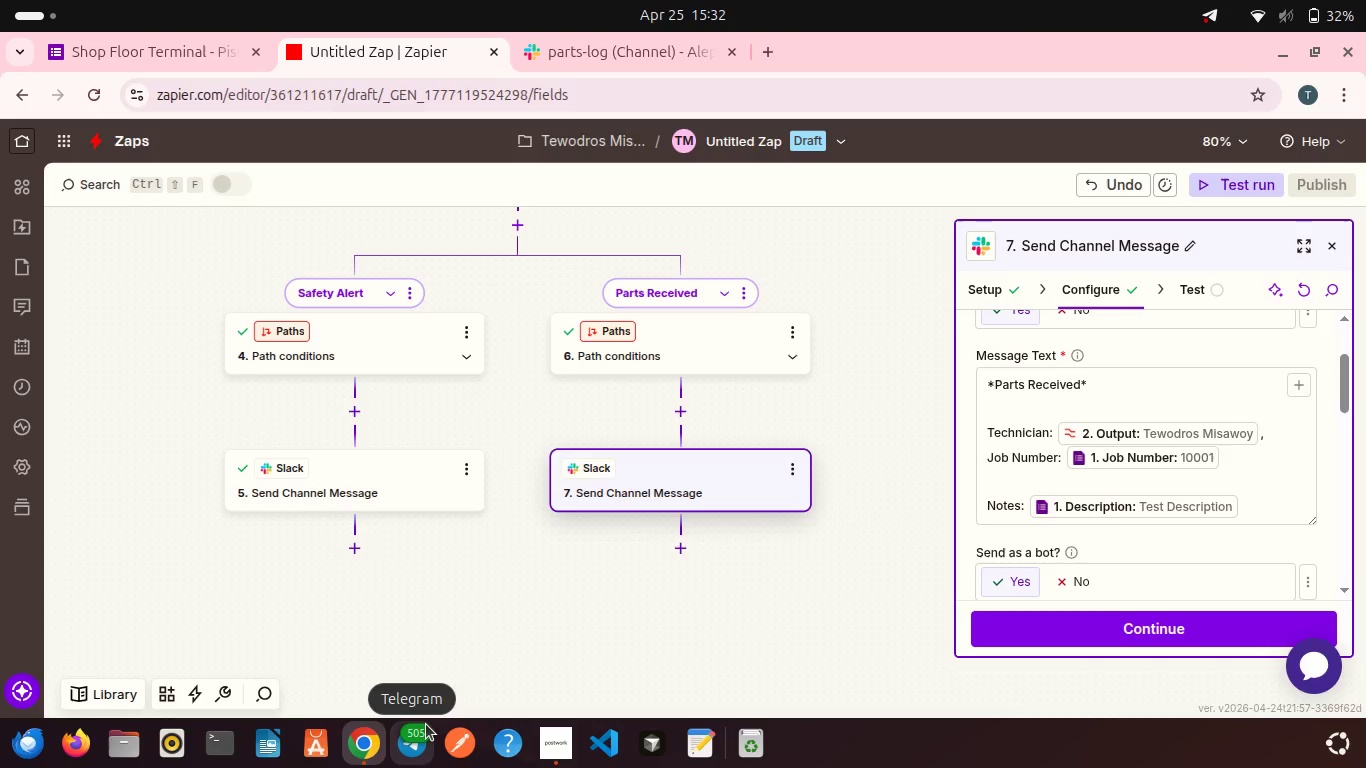 
right_click([426, 724])
 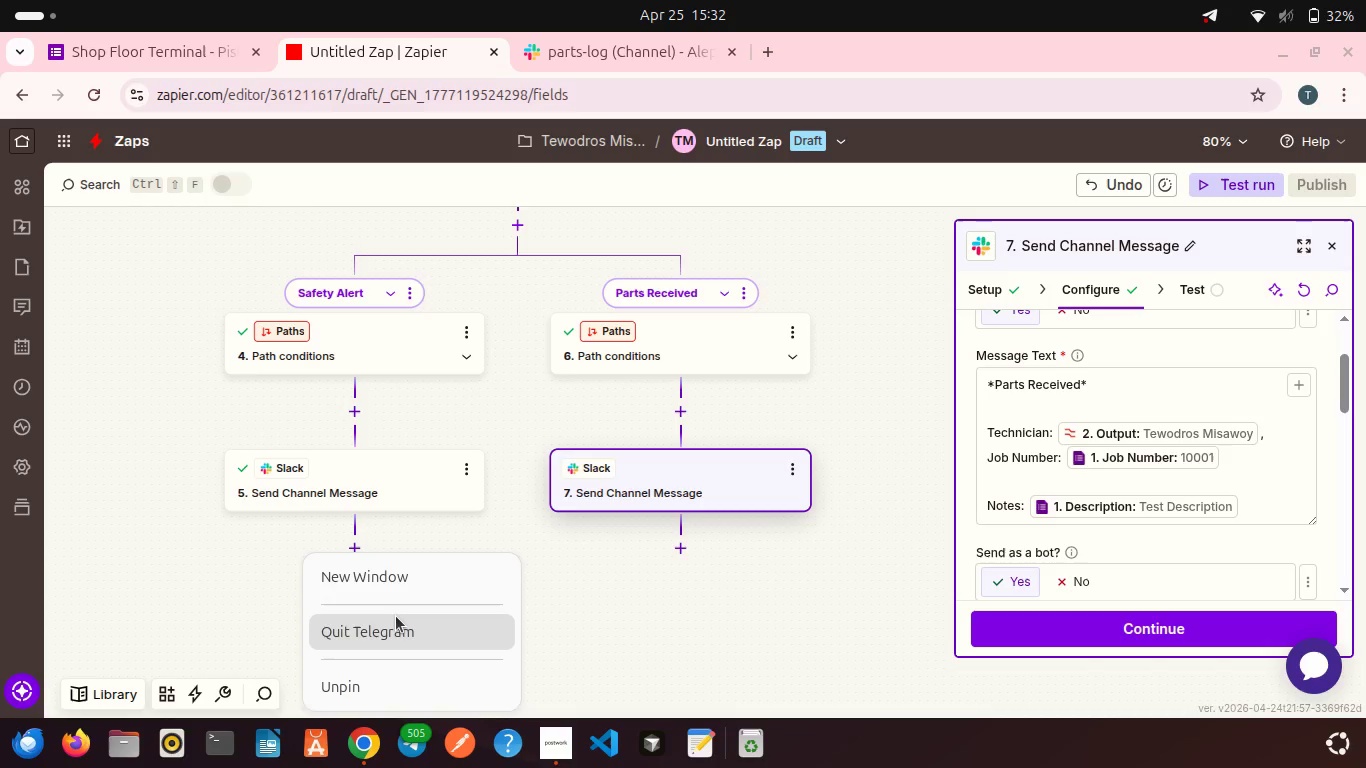 
left_click([396, 616])
 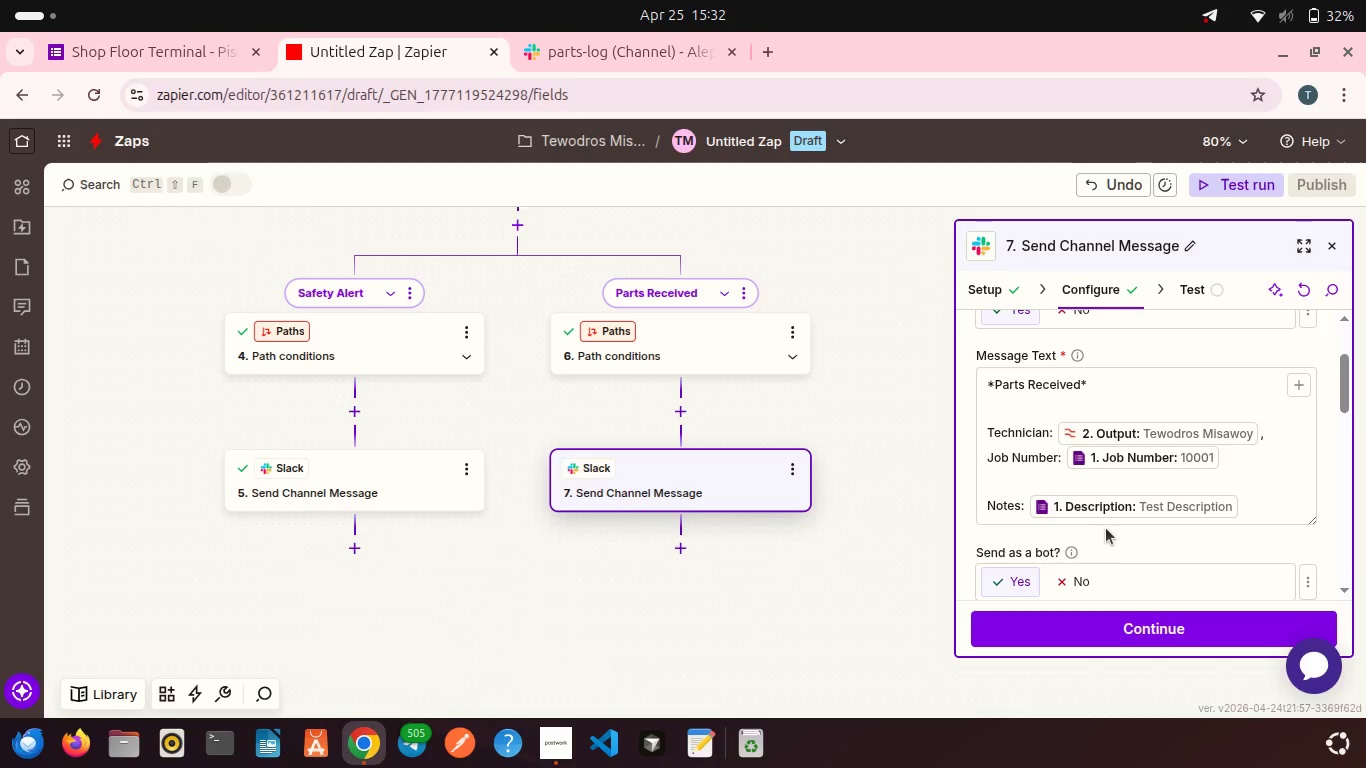 
scroll: coordinate [1106, 528], scroll_direction: down, amount: 13.0
 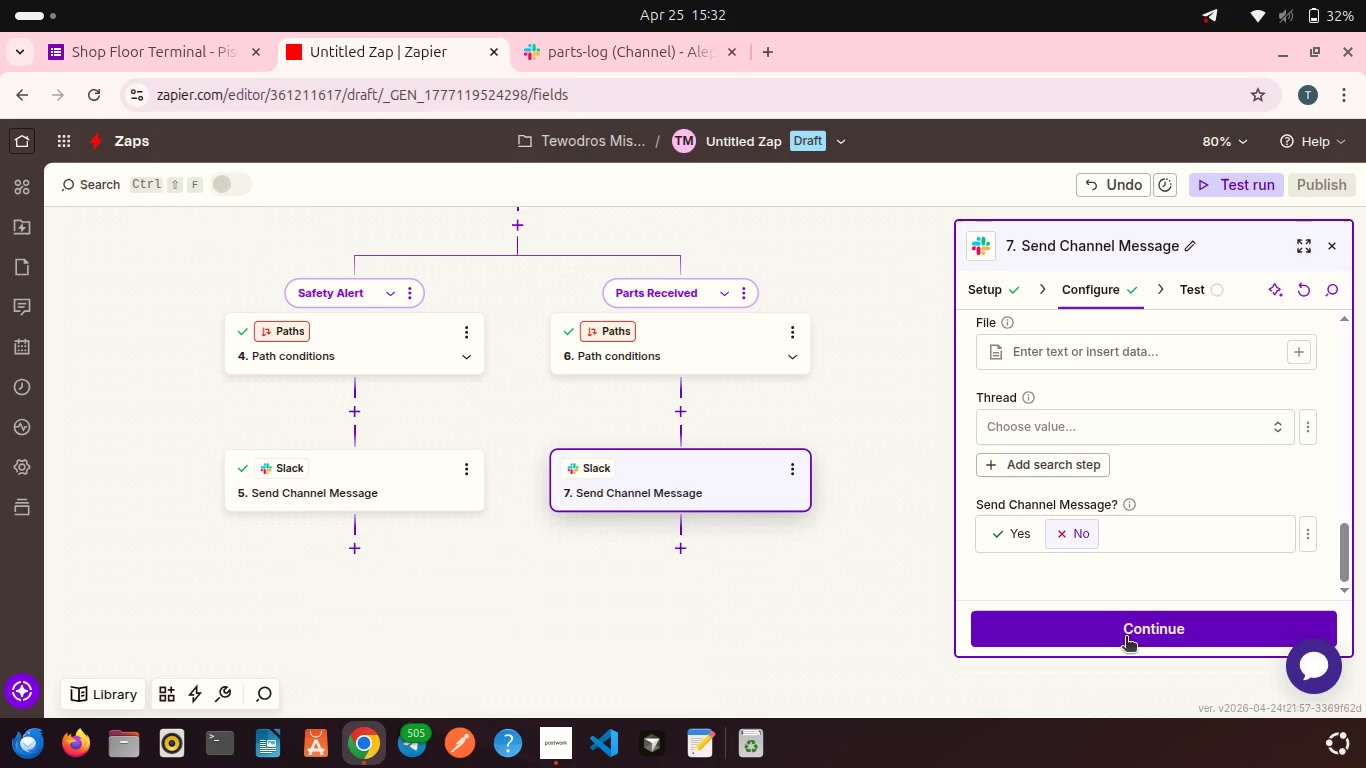 
left_click([1126, 638])
 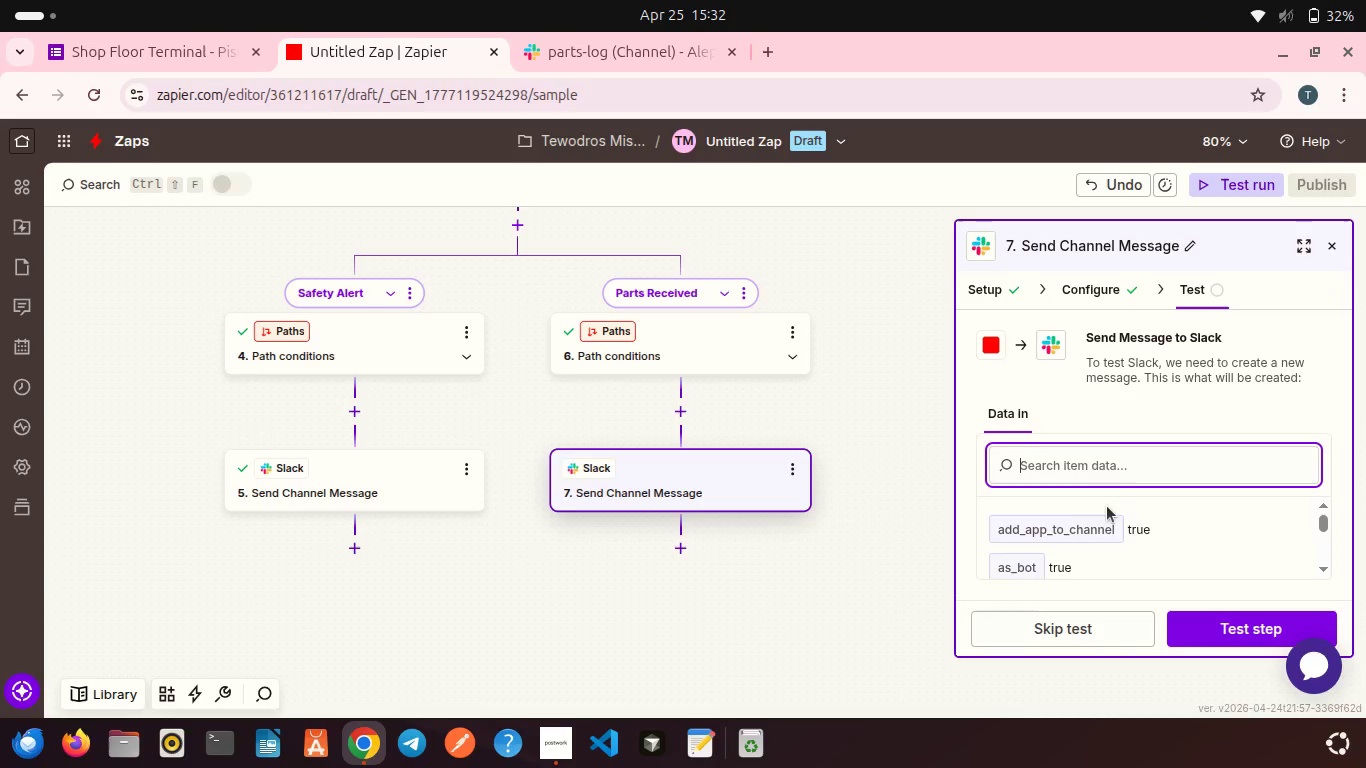 
scroll: coordinate [1108, 486], scroll_direction: down, amount: 17.0
 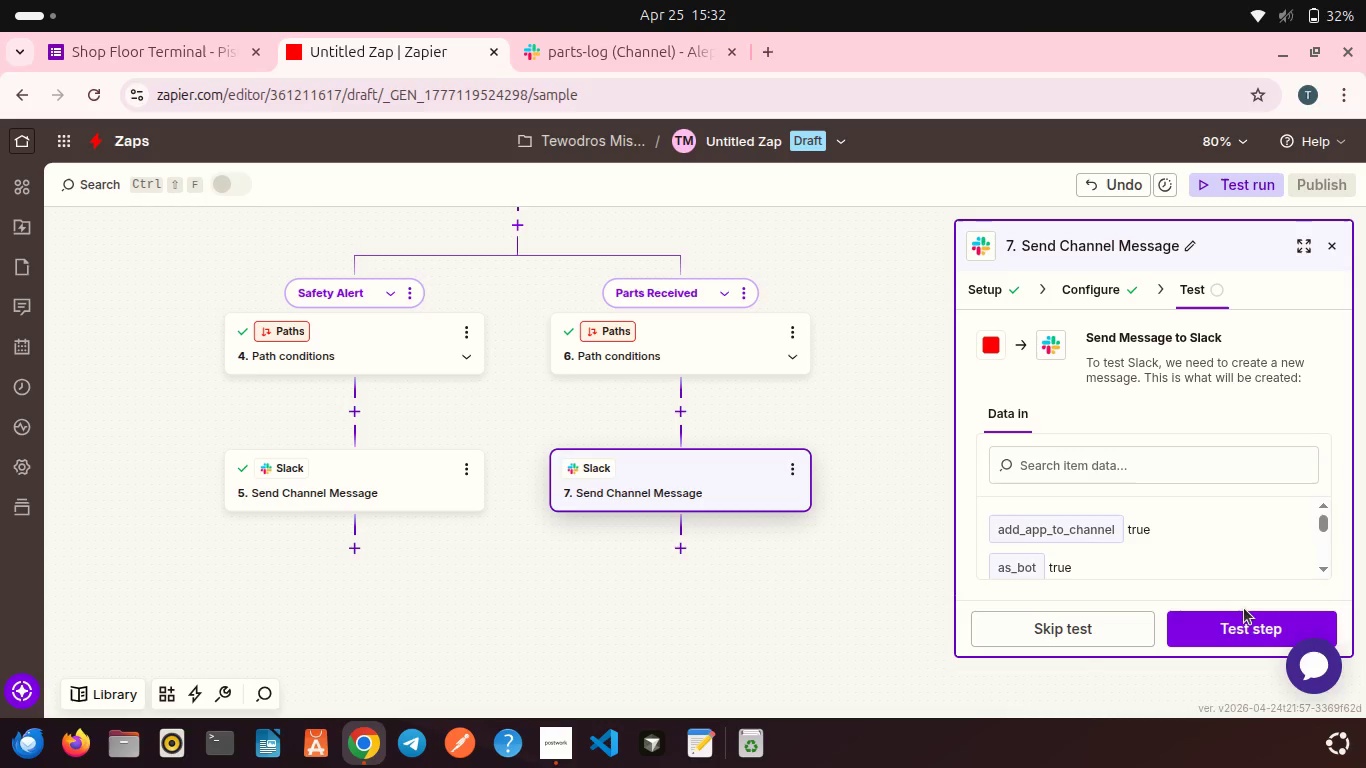 
left_click([1234, 623])
 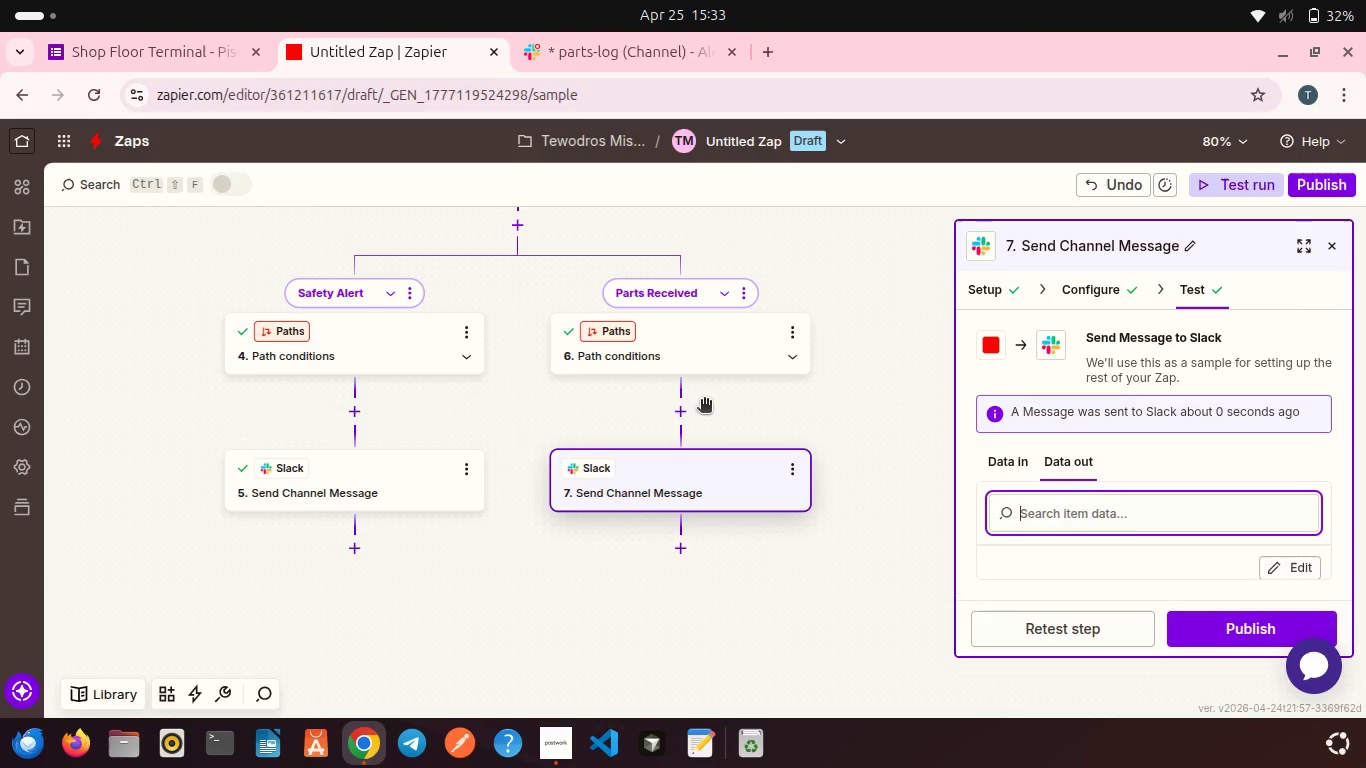 
wait(7.8)
 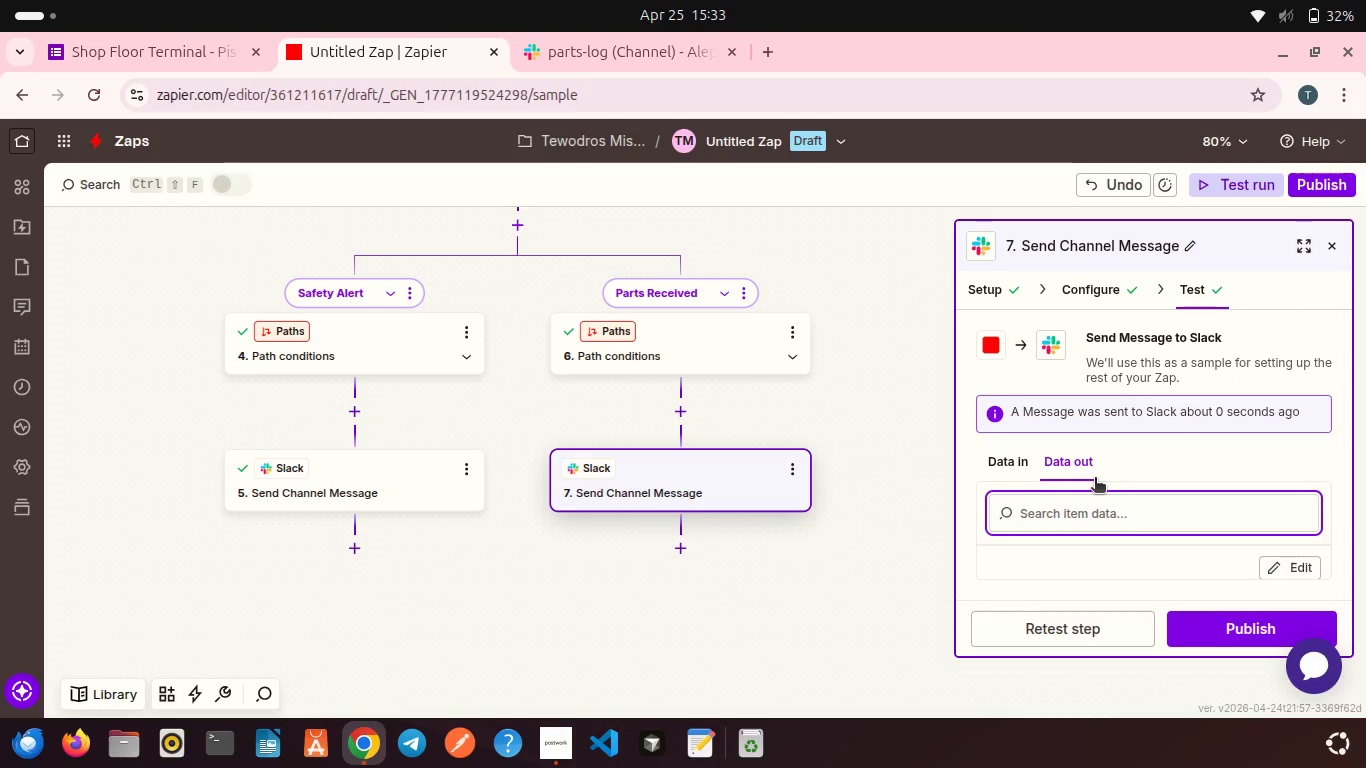 
scroll: coordinate [543, 345], scroll_direction: up, amount: 1.0
 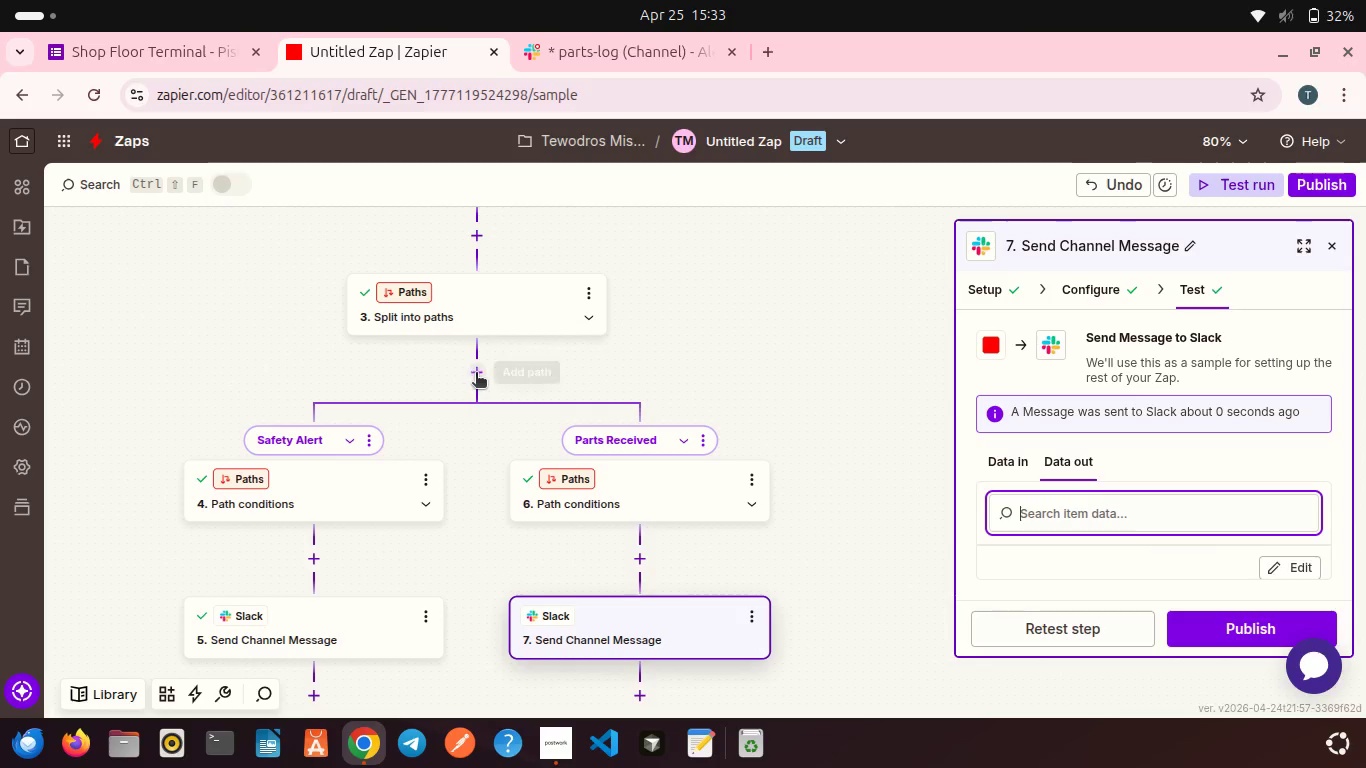 
left_click([476, 374])
 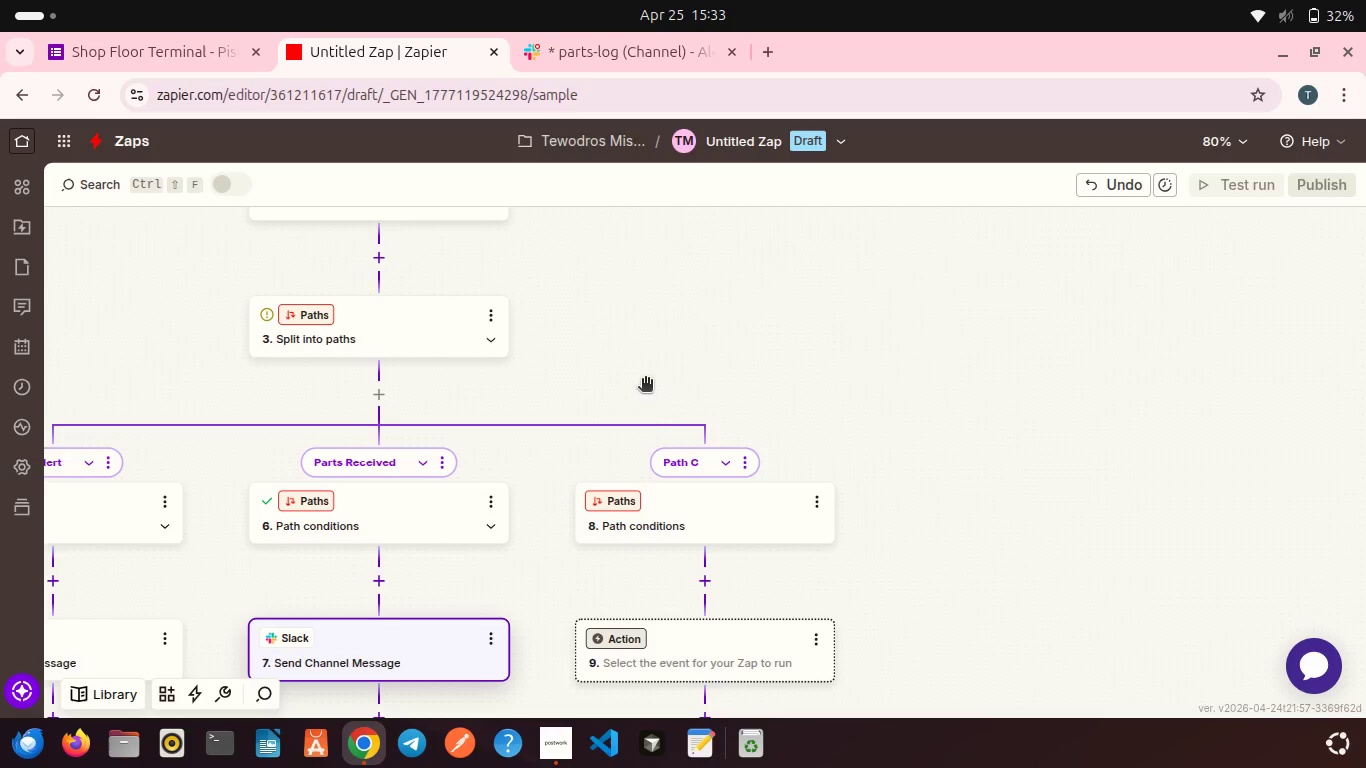 
scroll: coordinate [645, 380], scroll_direction: down, amount: 2.0
 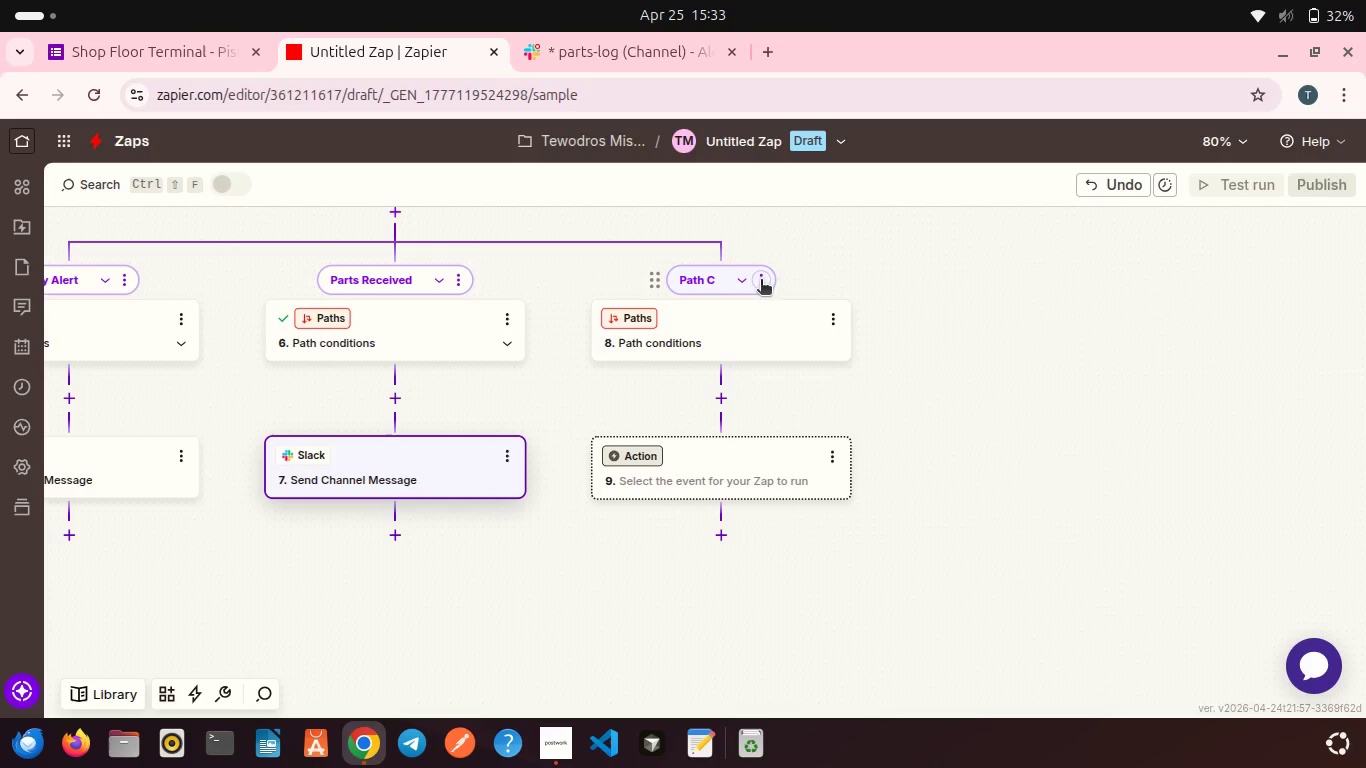 
left_click([760, 279])
 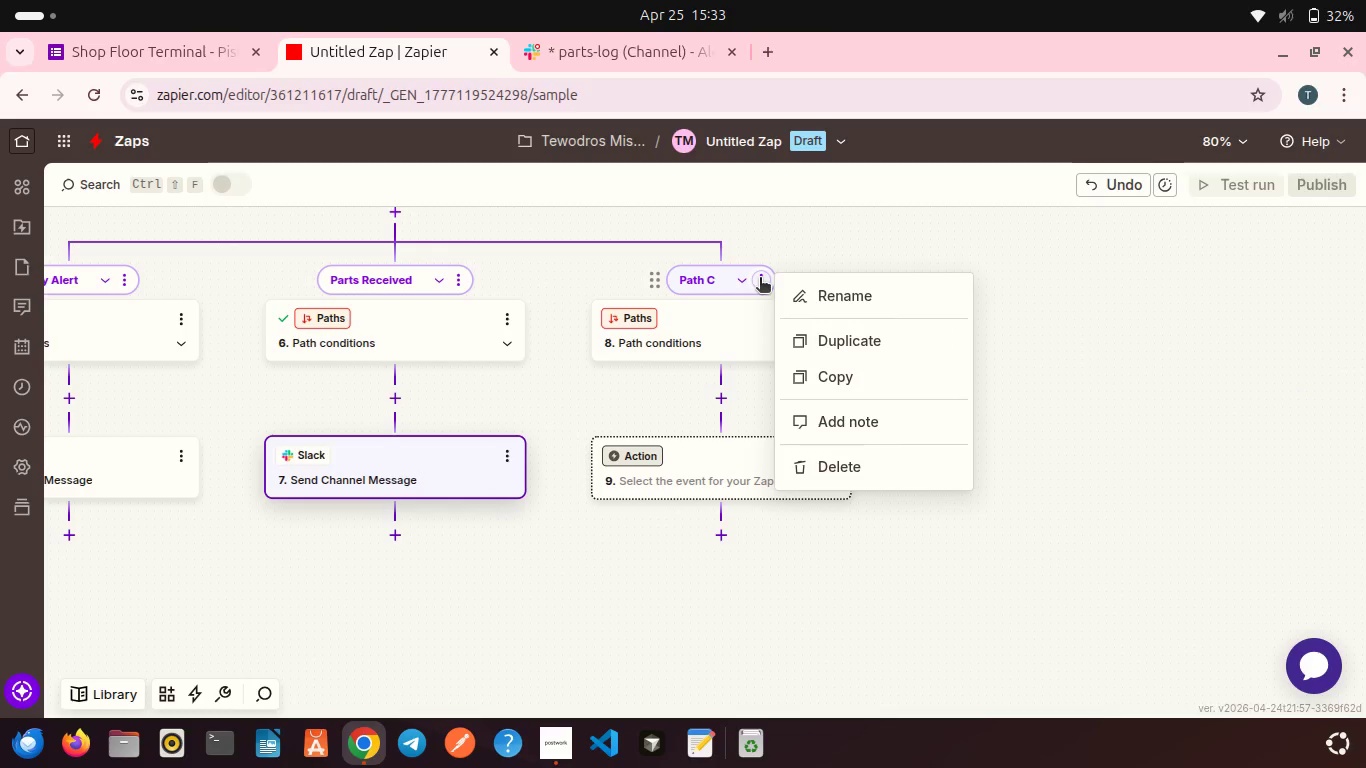 
left_click([831, 292])
 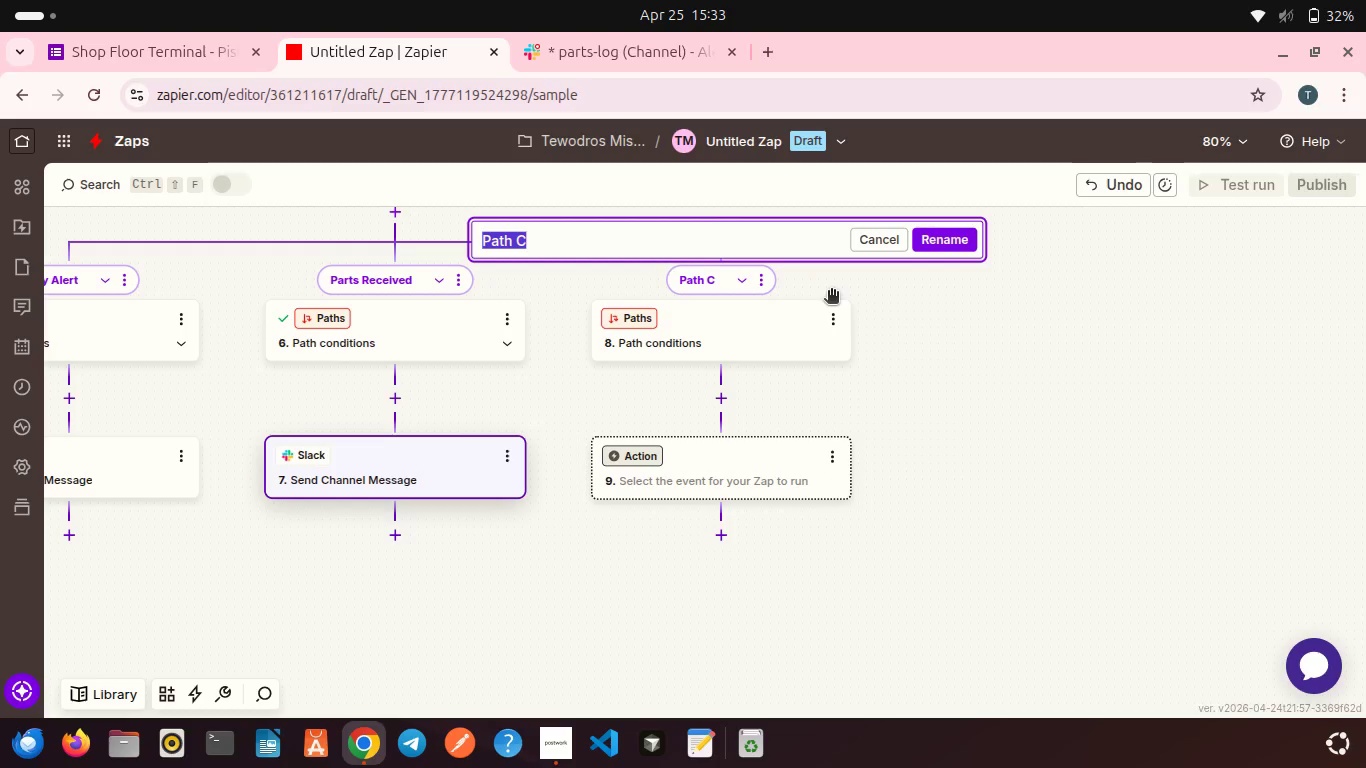 
type(Training Completed)
 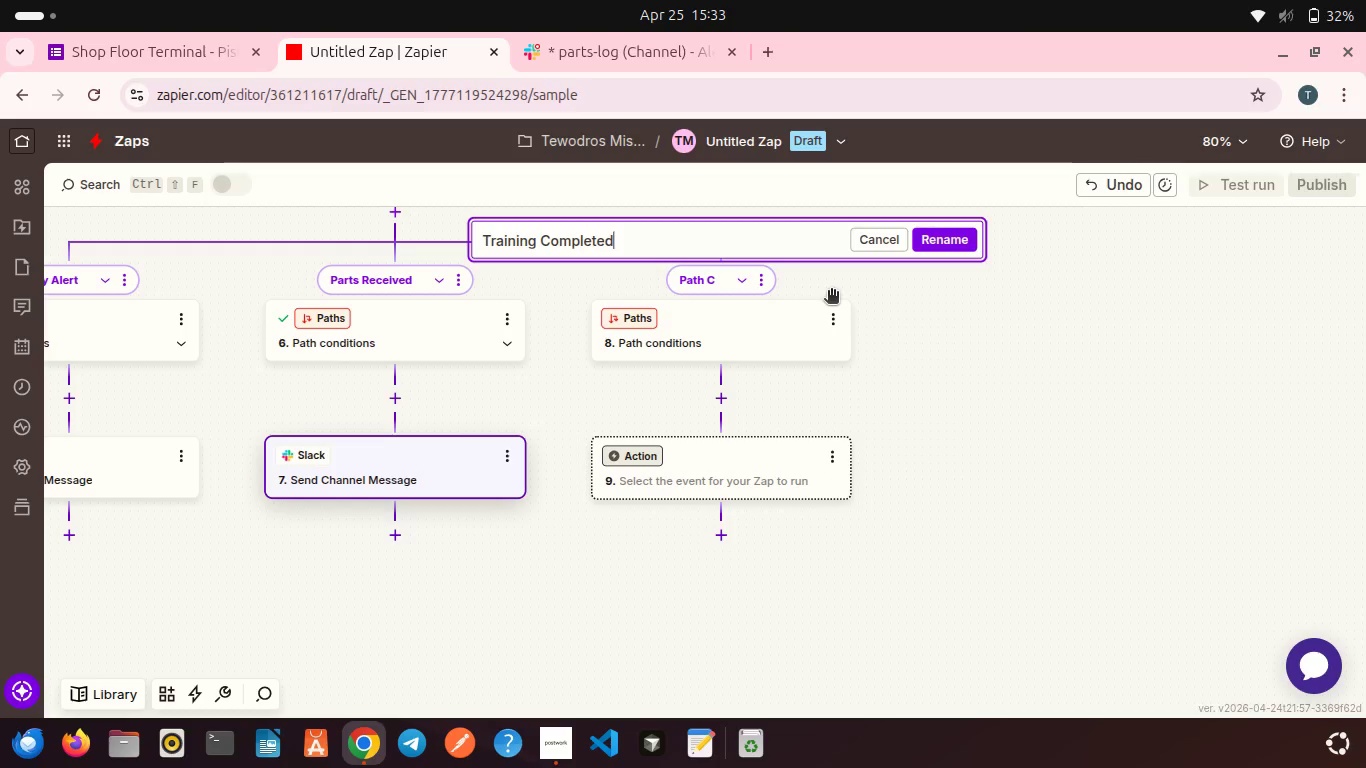 
wait(6.24)
 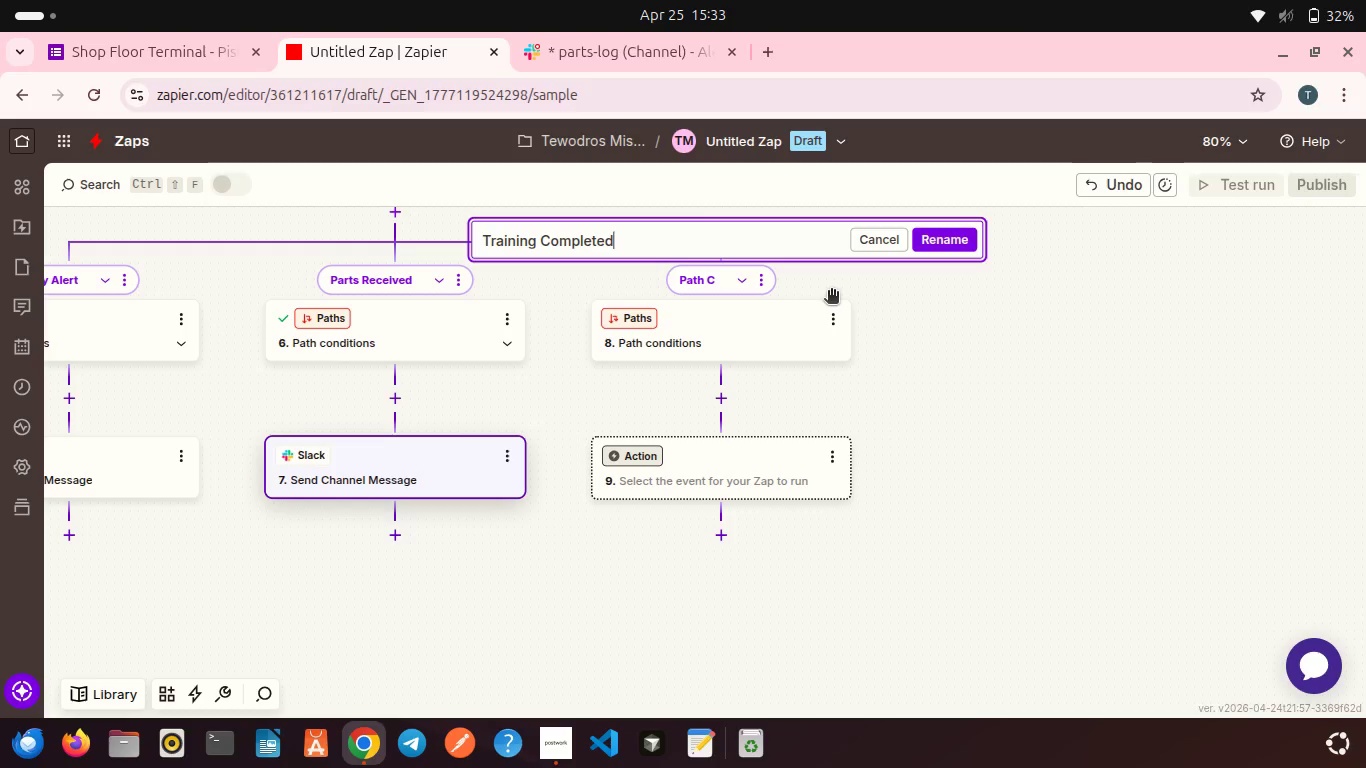 
left_click([968, 243])
 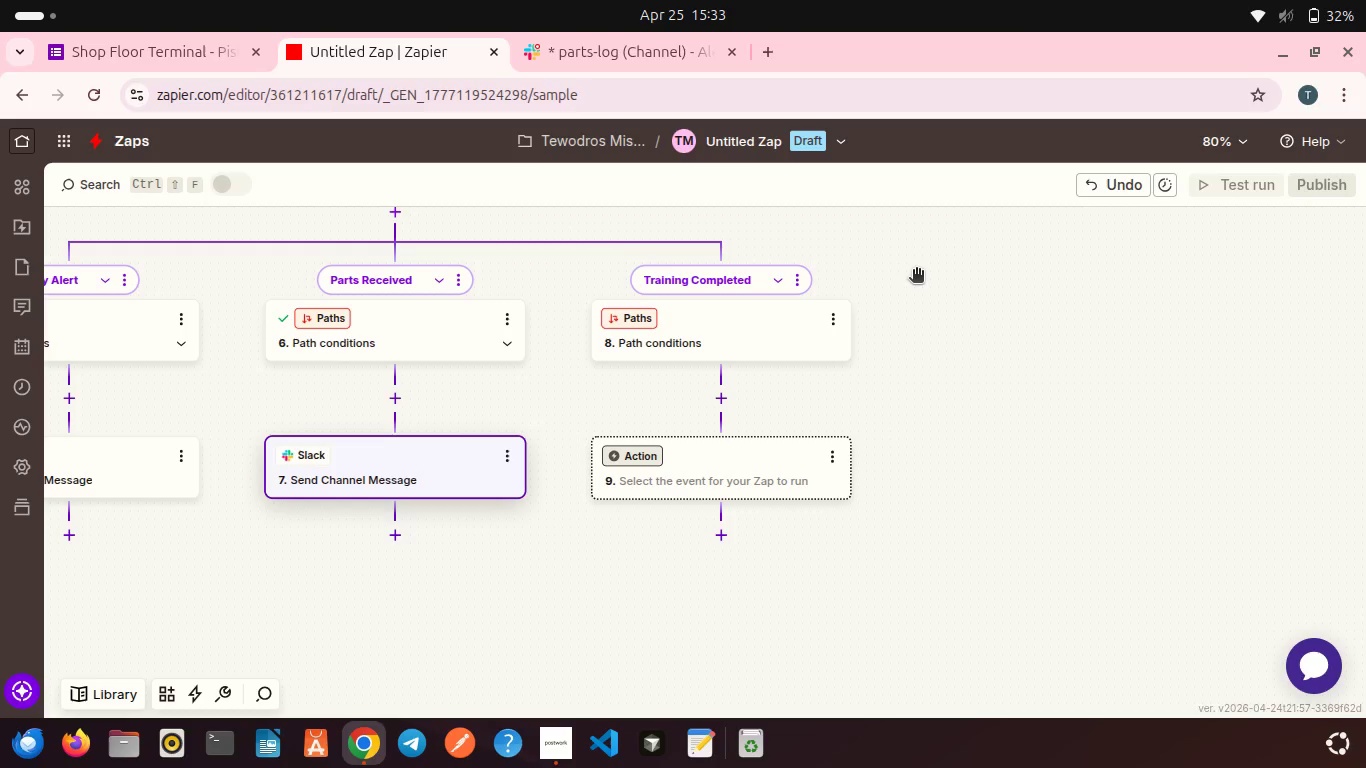 
left_click([752, 324])
 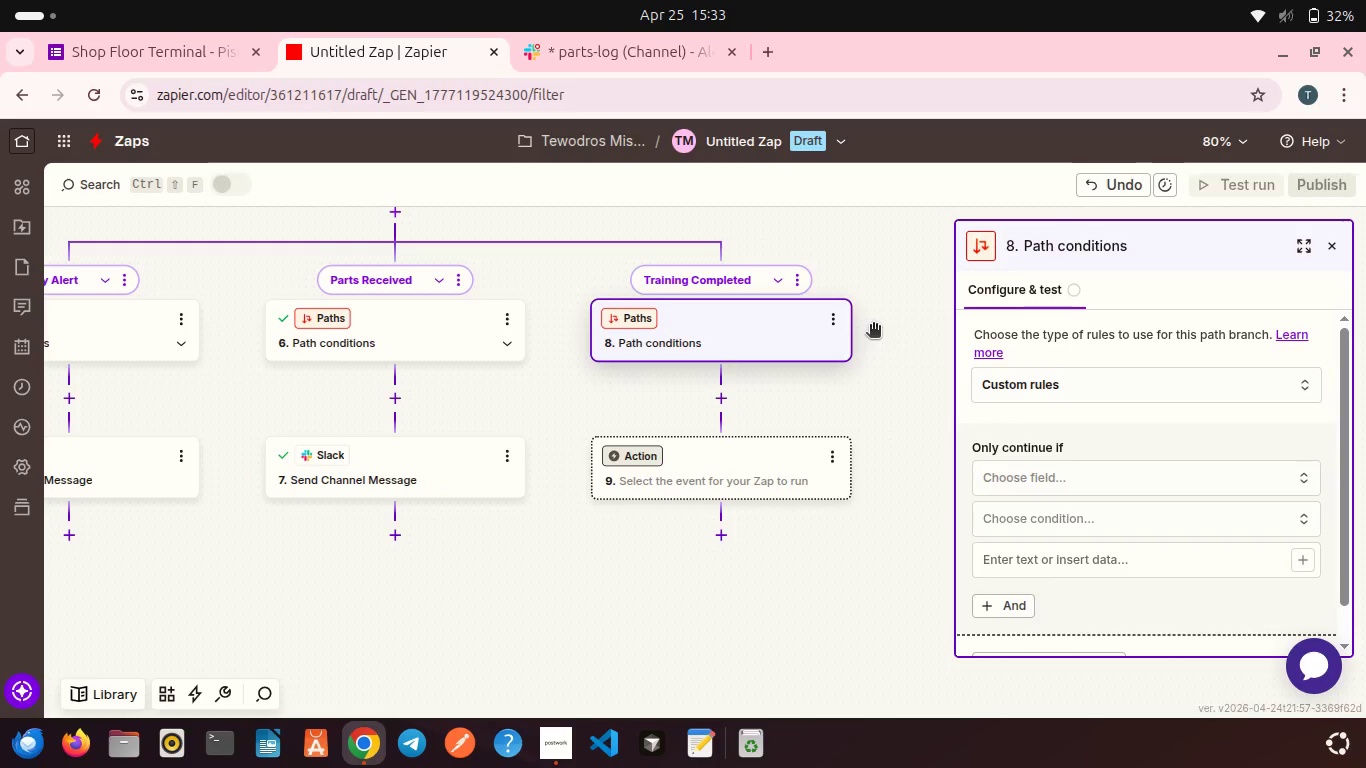 
wait(7.26)
 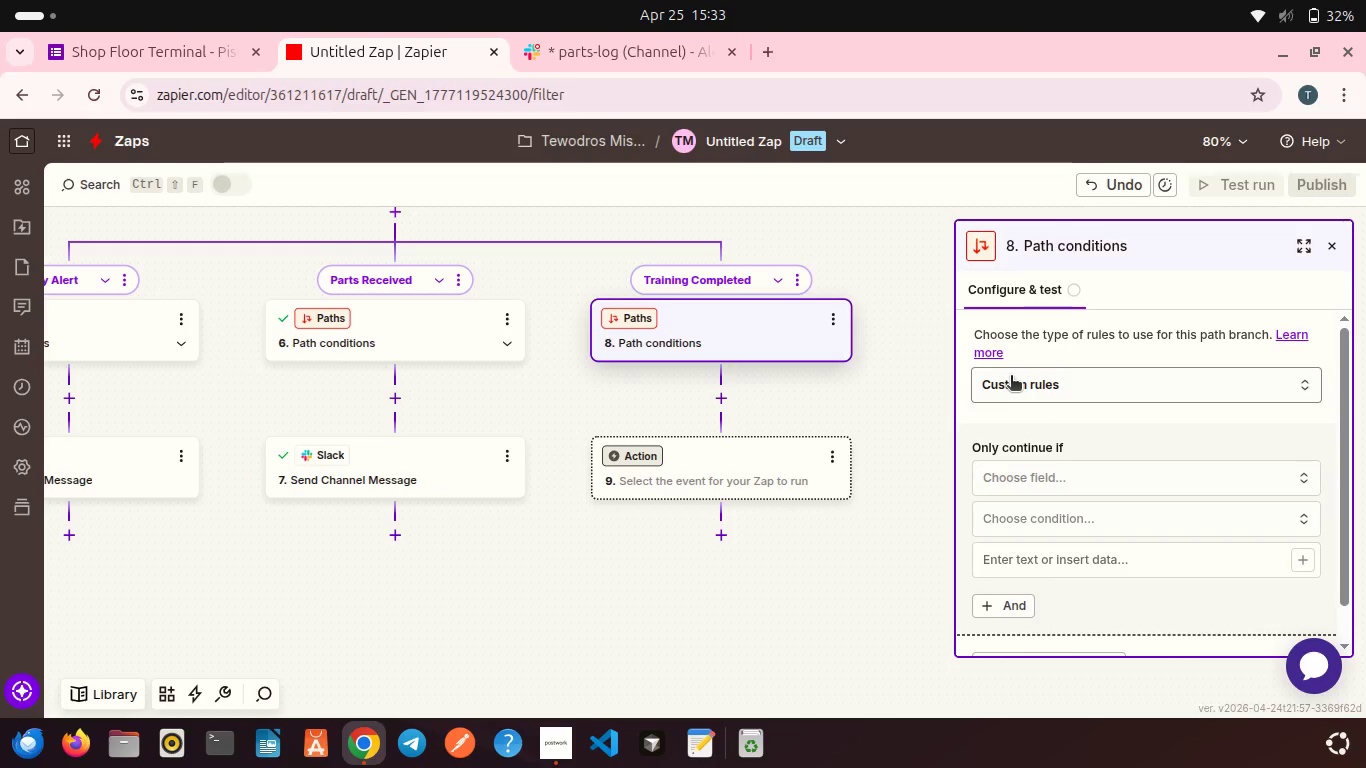 
left_click([1038, 482])
 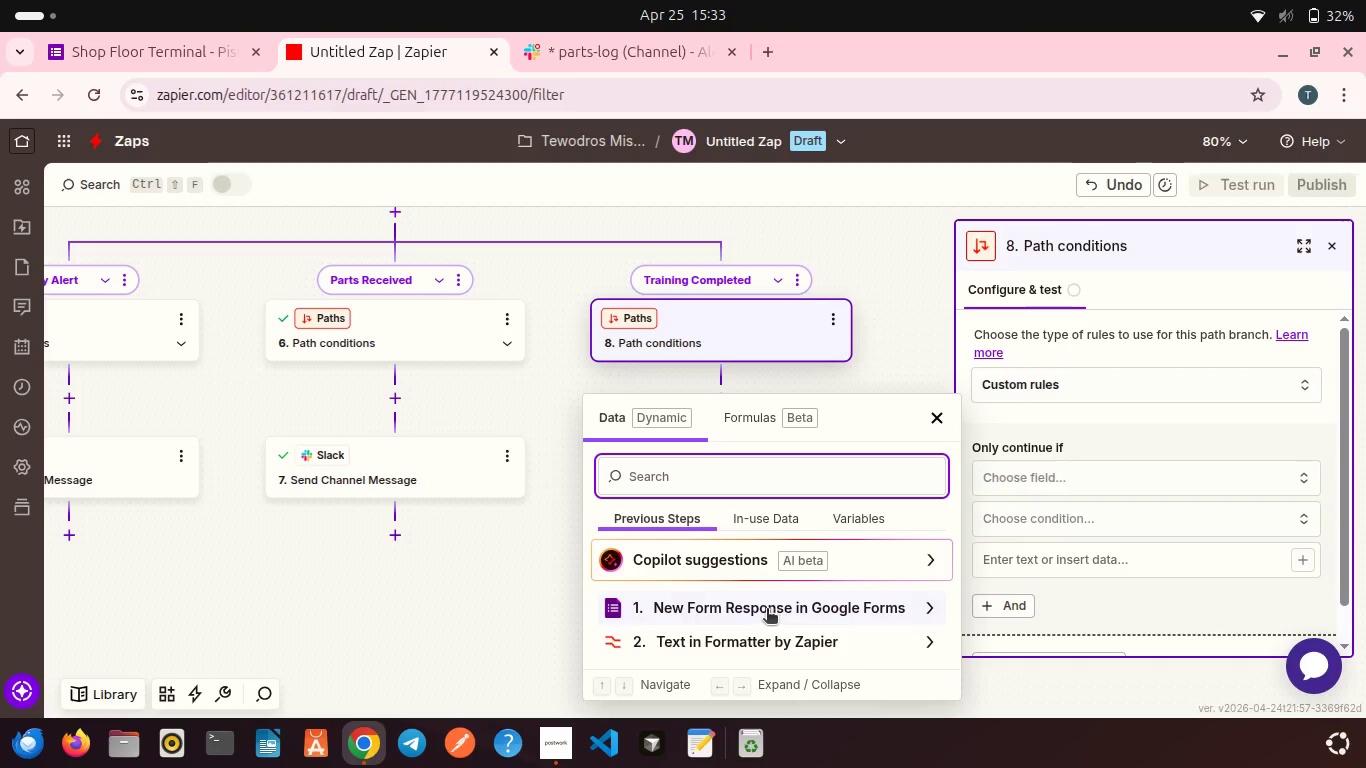 
left_click([759, 607])
 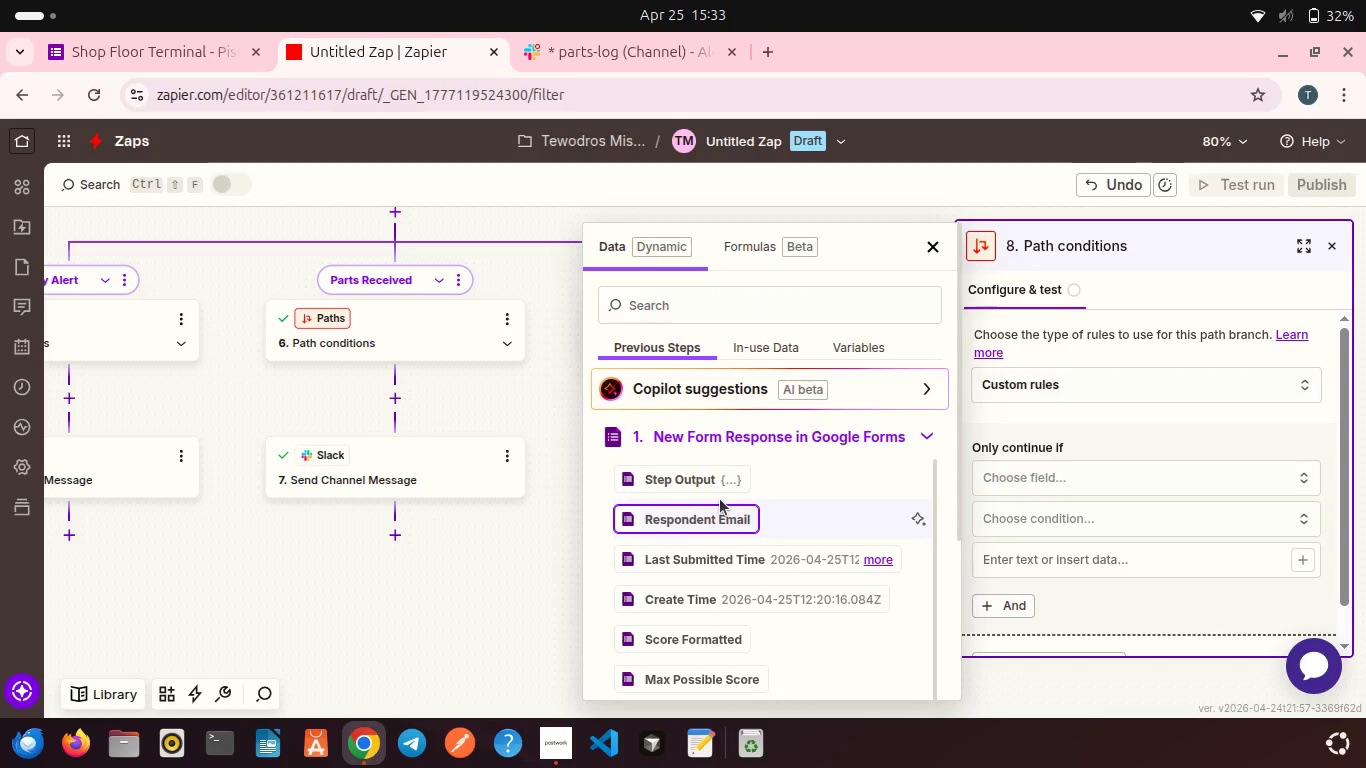 
scroll: coordinate [720, 499], scroll_direction: down, amount: 2.0
 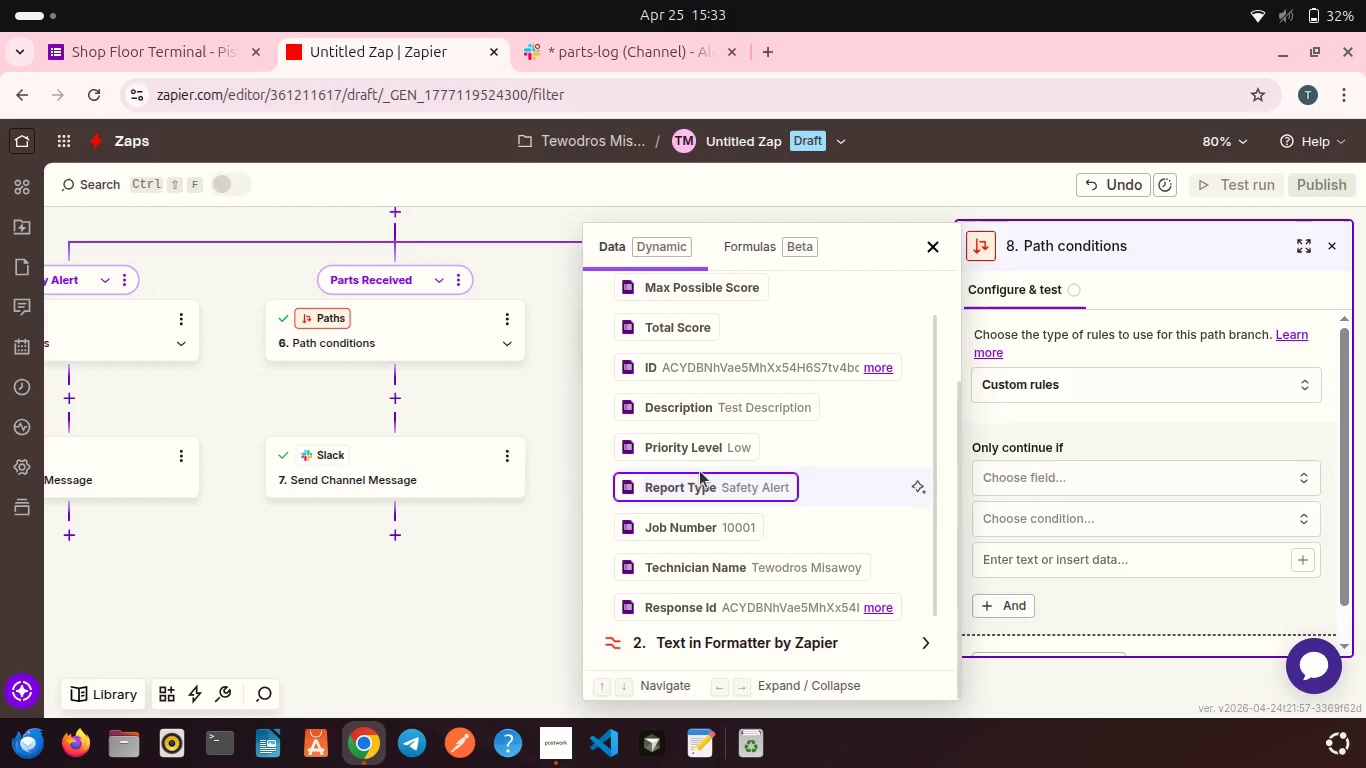 
left_click([703, 483])
 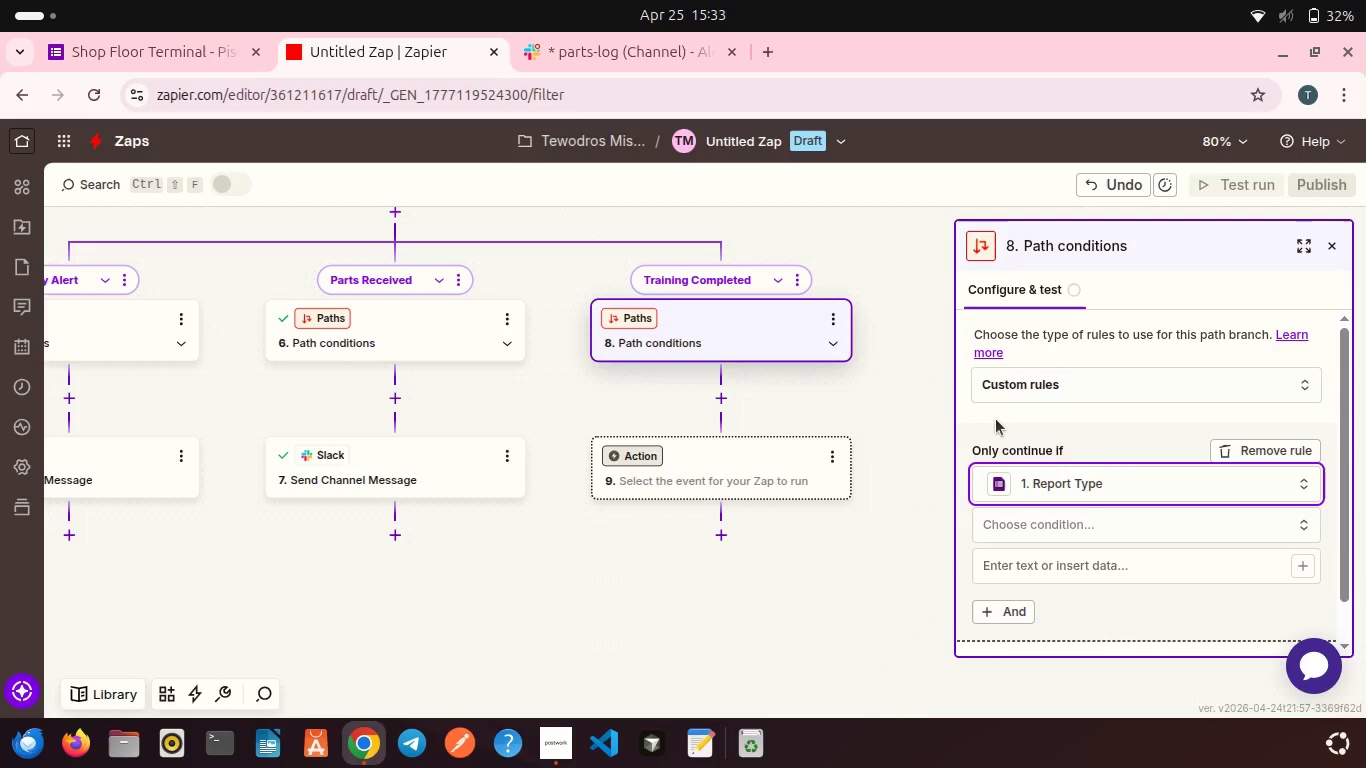 
scroll: coordinate [996, 419], scroll_direction: down, amount: 1.0
 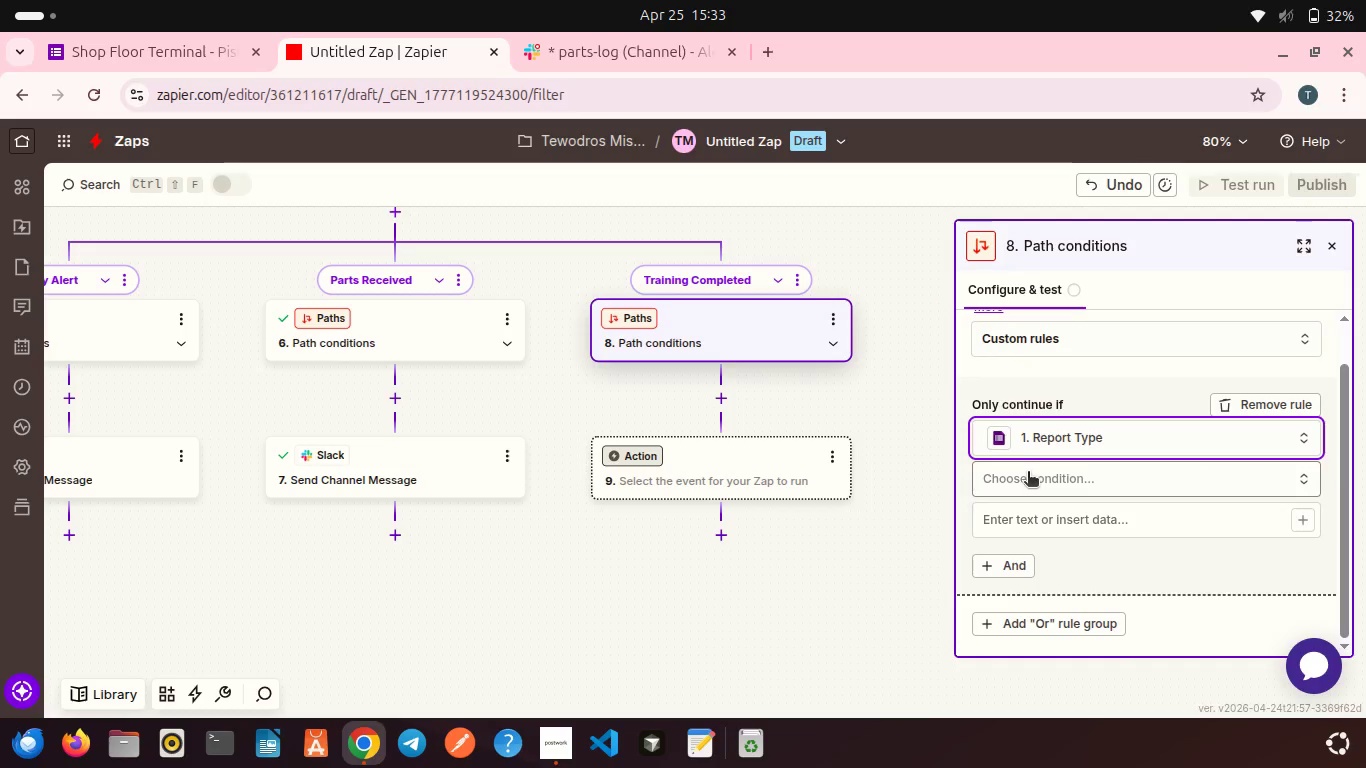 
left_click([1028, 473])
 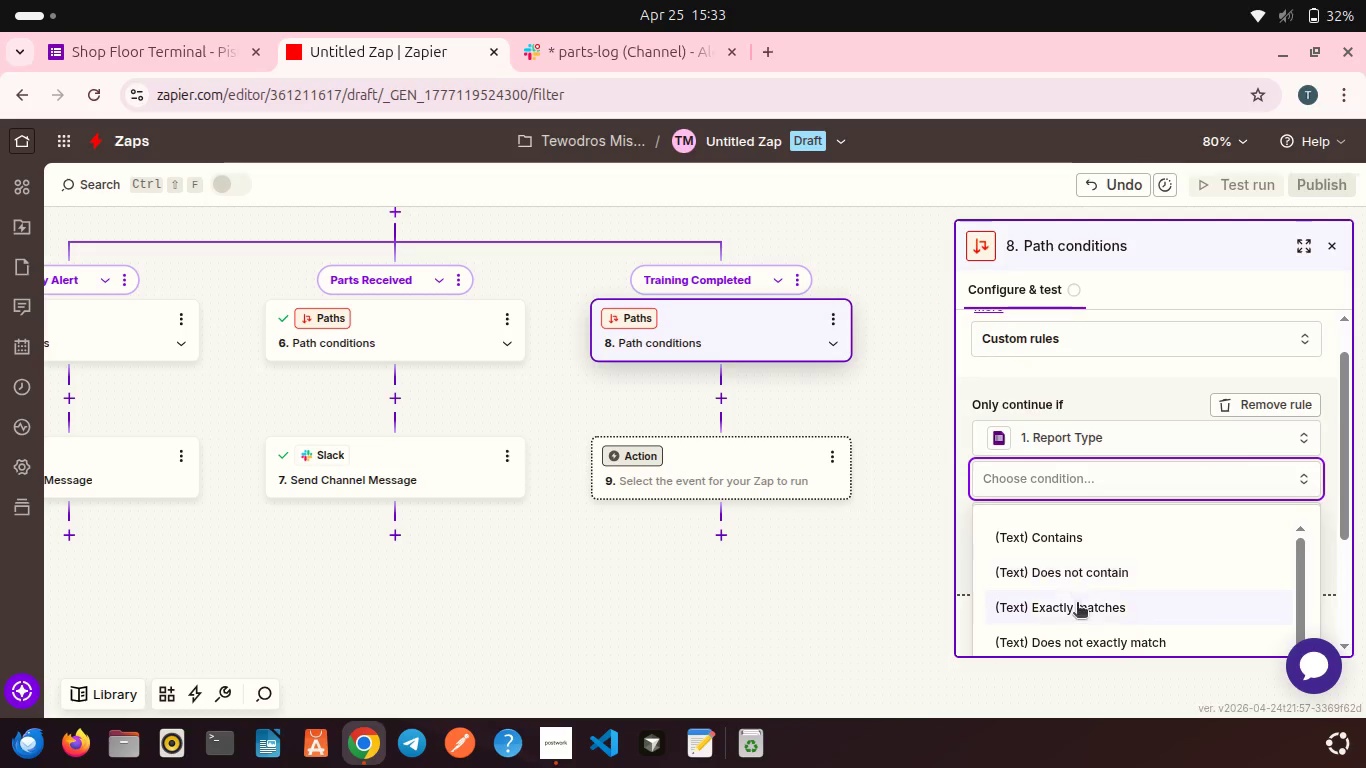 
left_click([1077, 611])
 